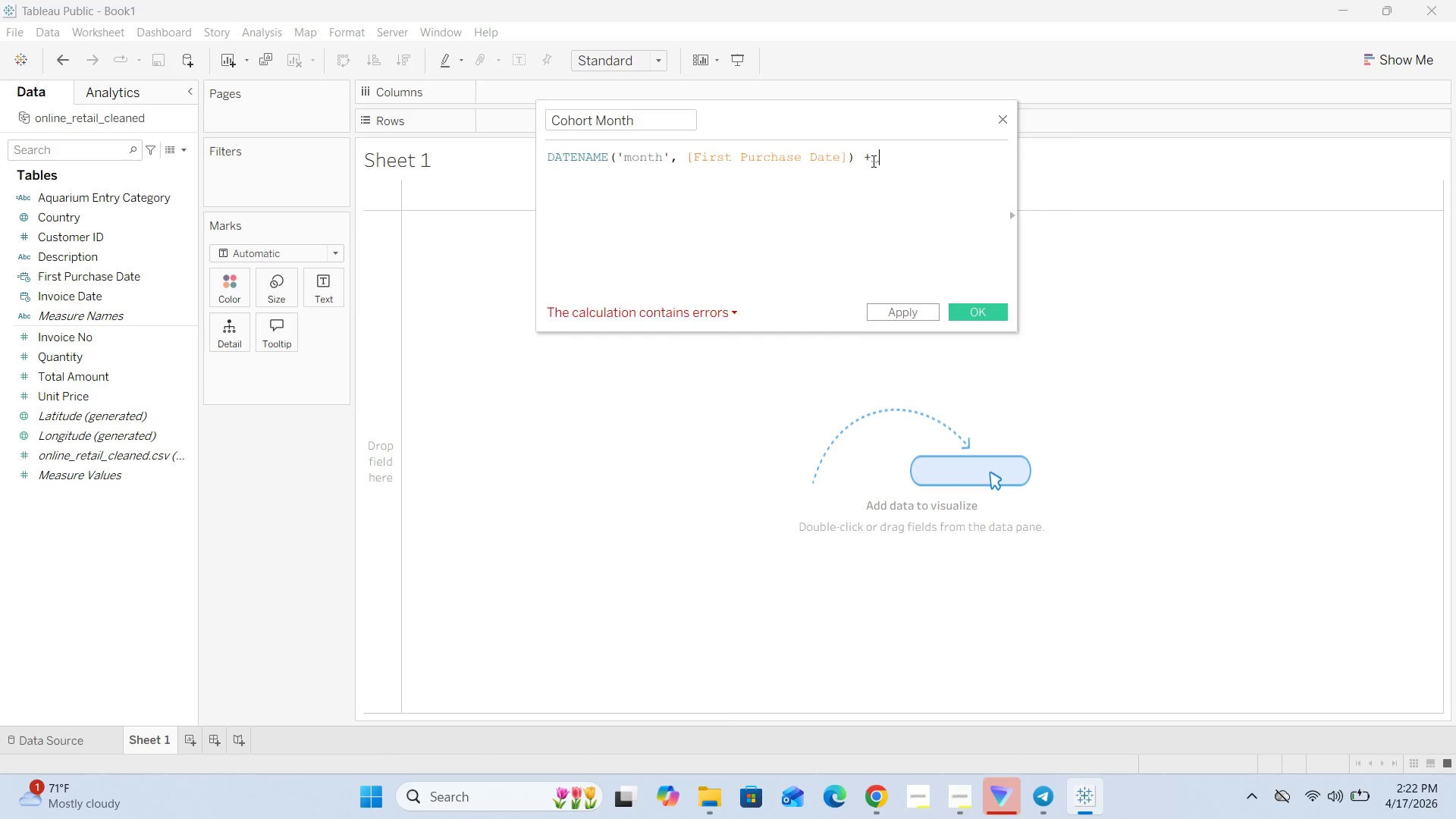 
key(Shift+Quote)
 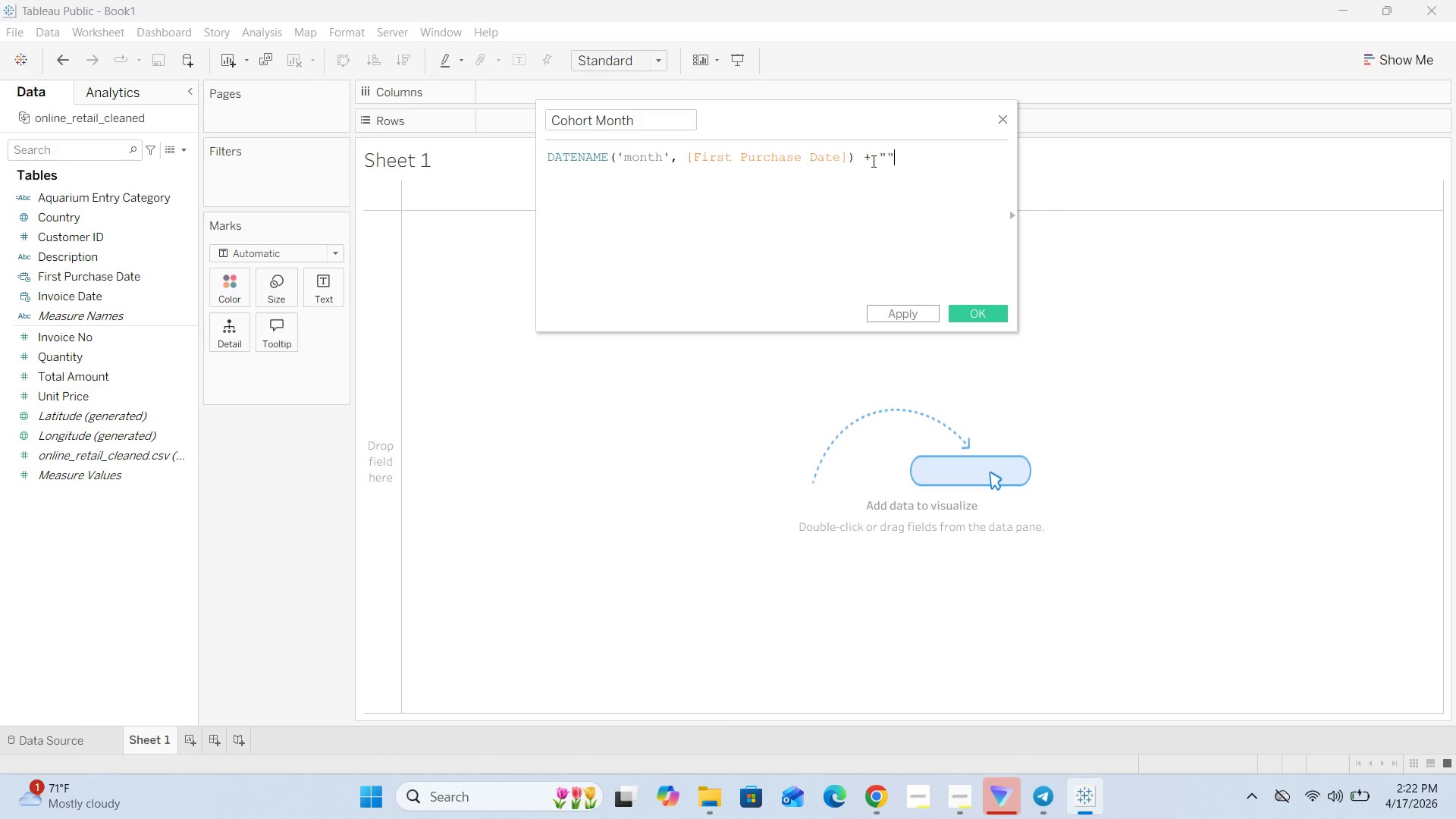 
key(Shift+Quote)
 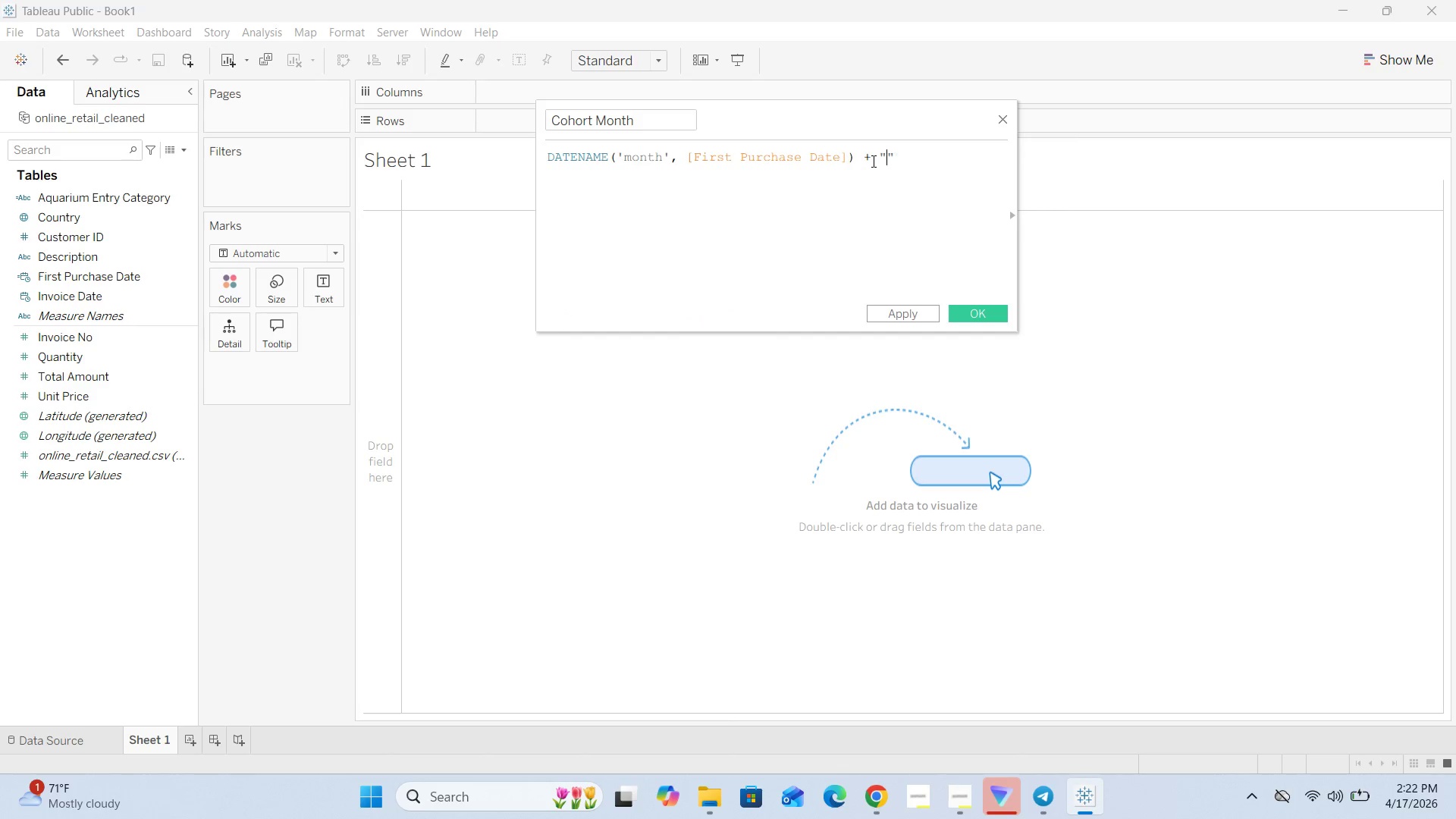 
key(ArrowLeft)
 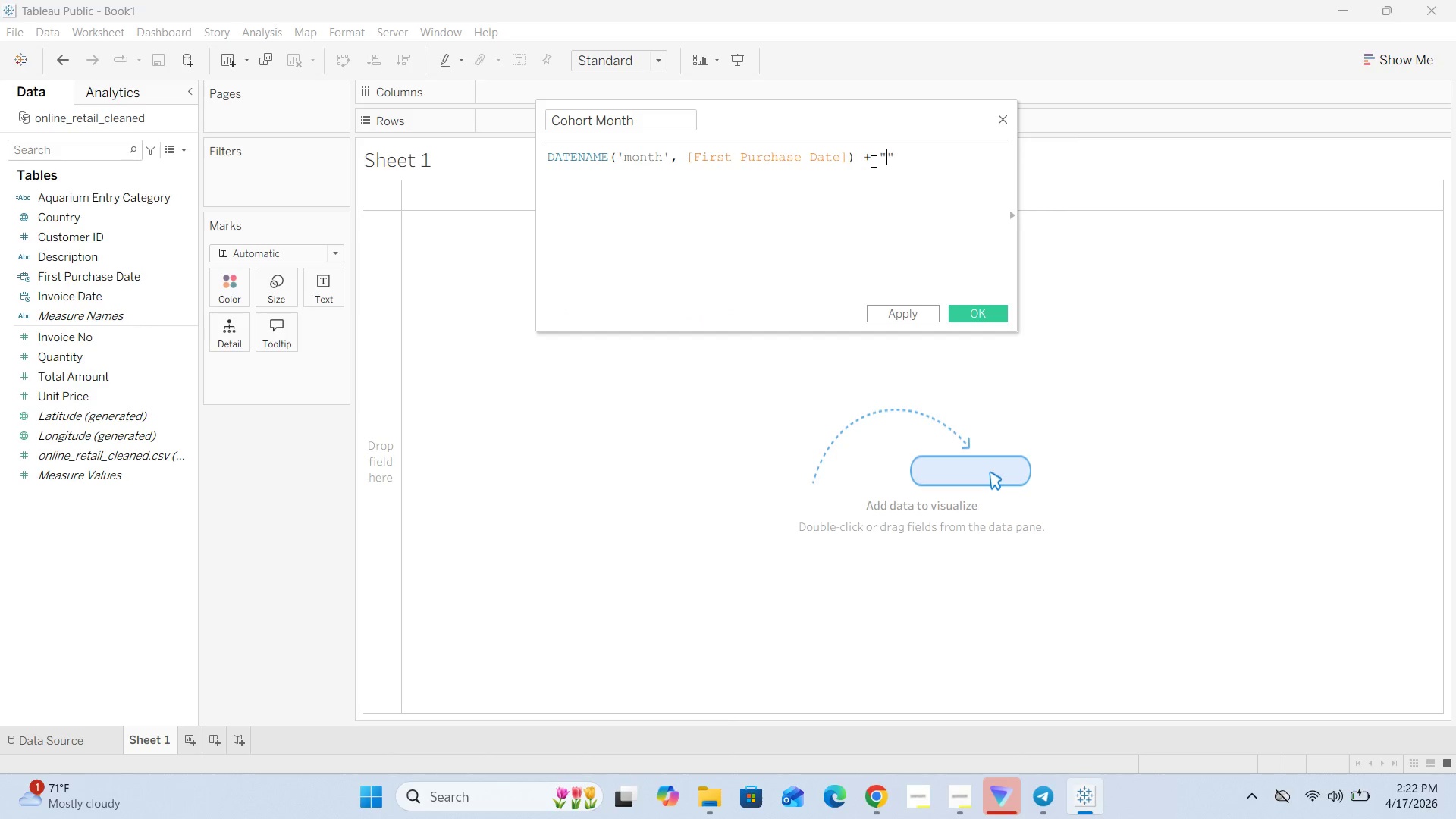 
key(Space)
 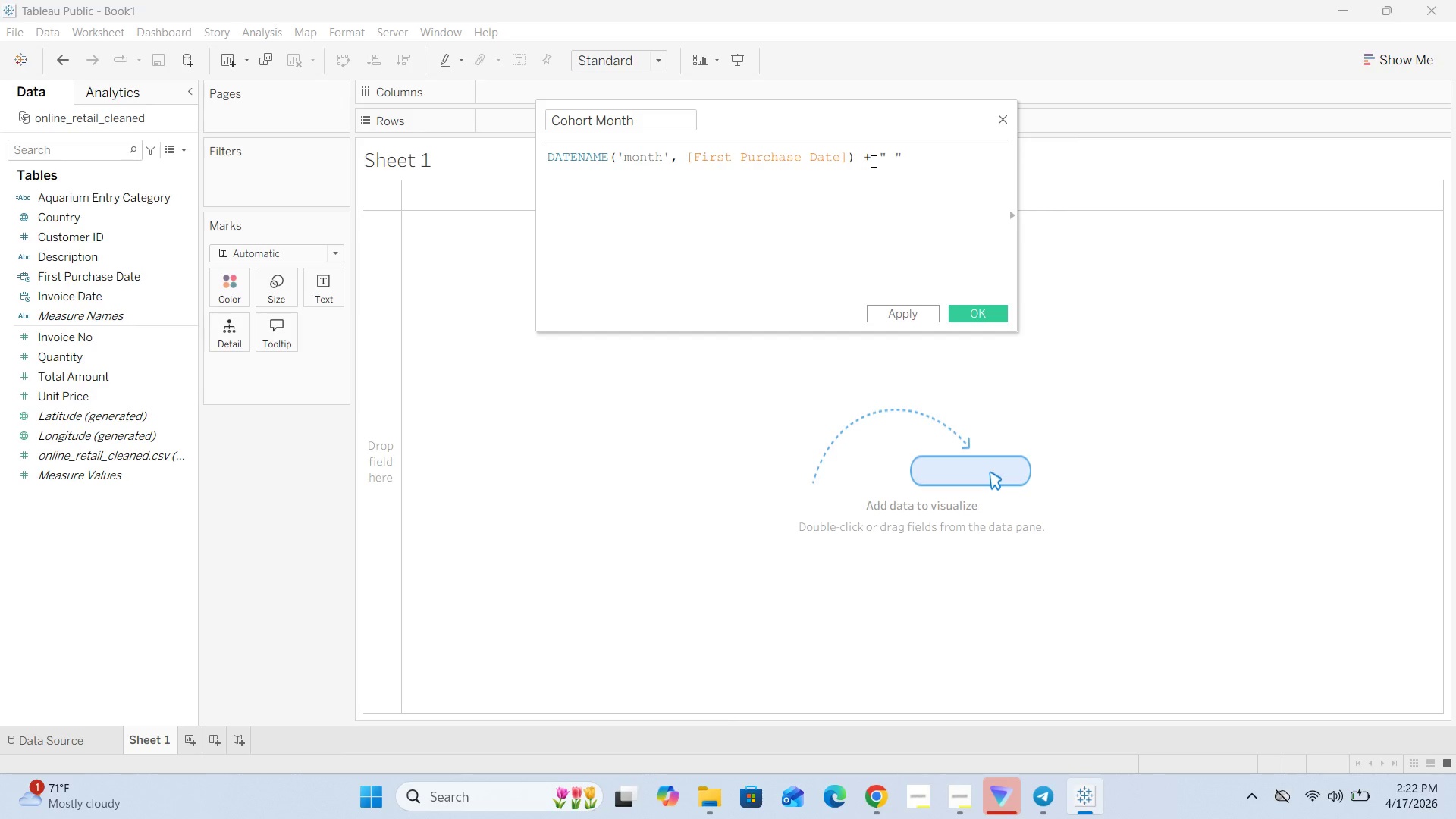 
key(ArrowRight)
 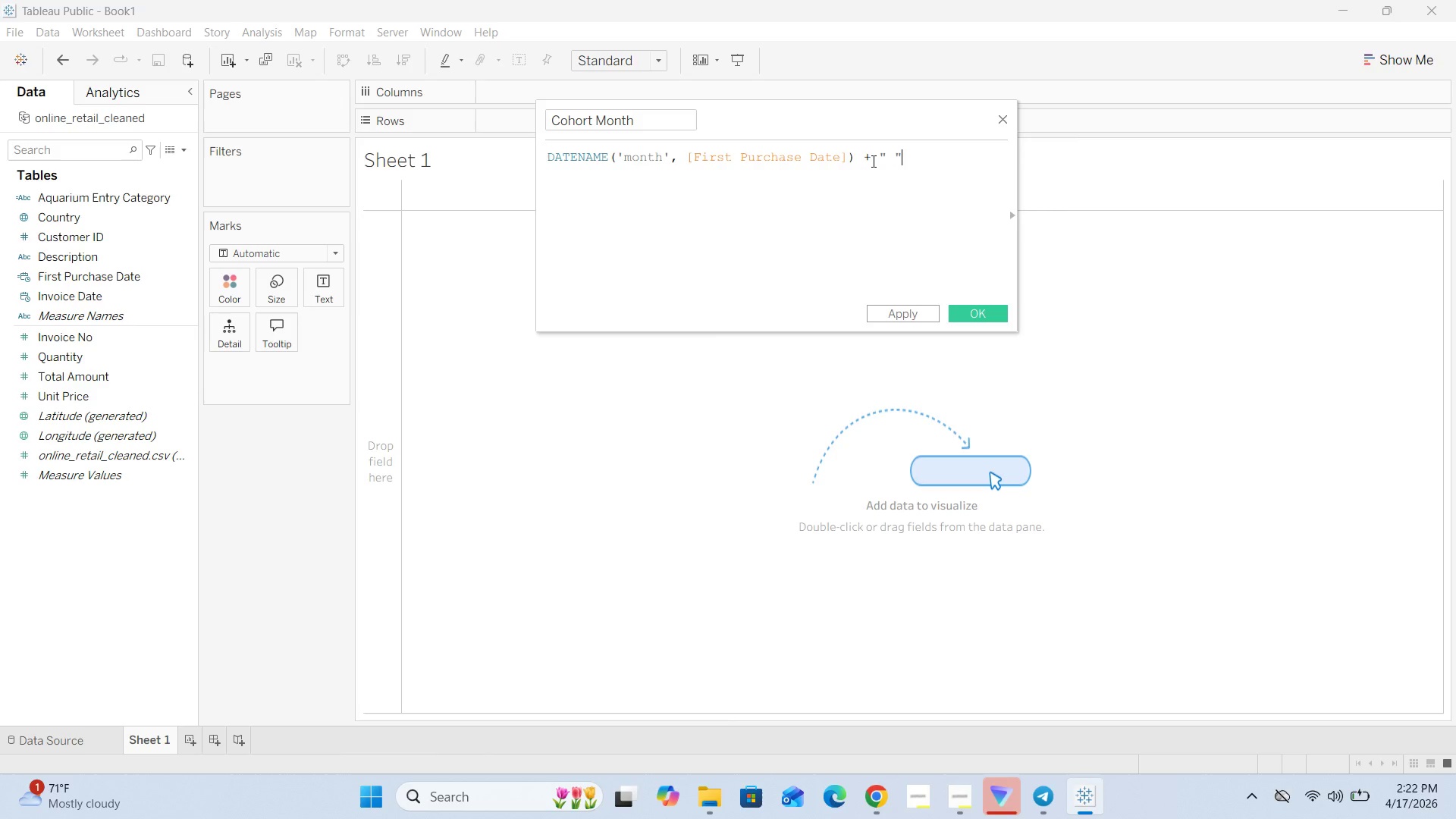 
key(ArrowRight)
 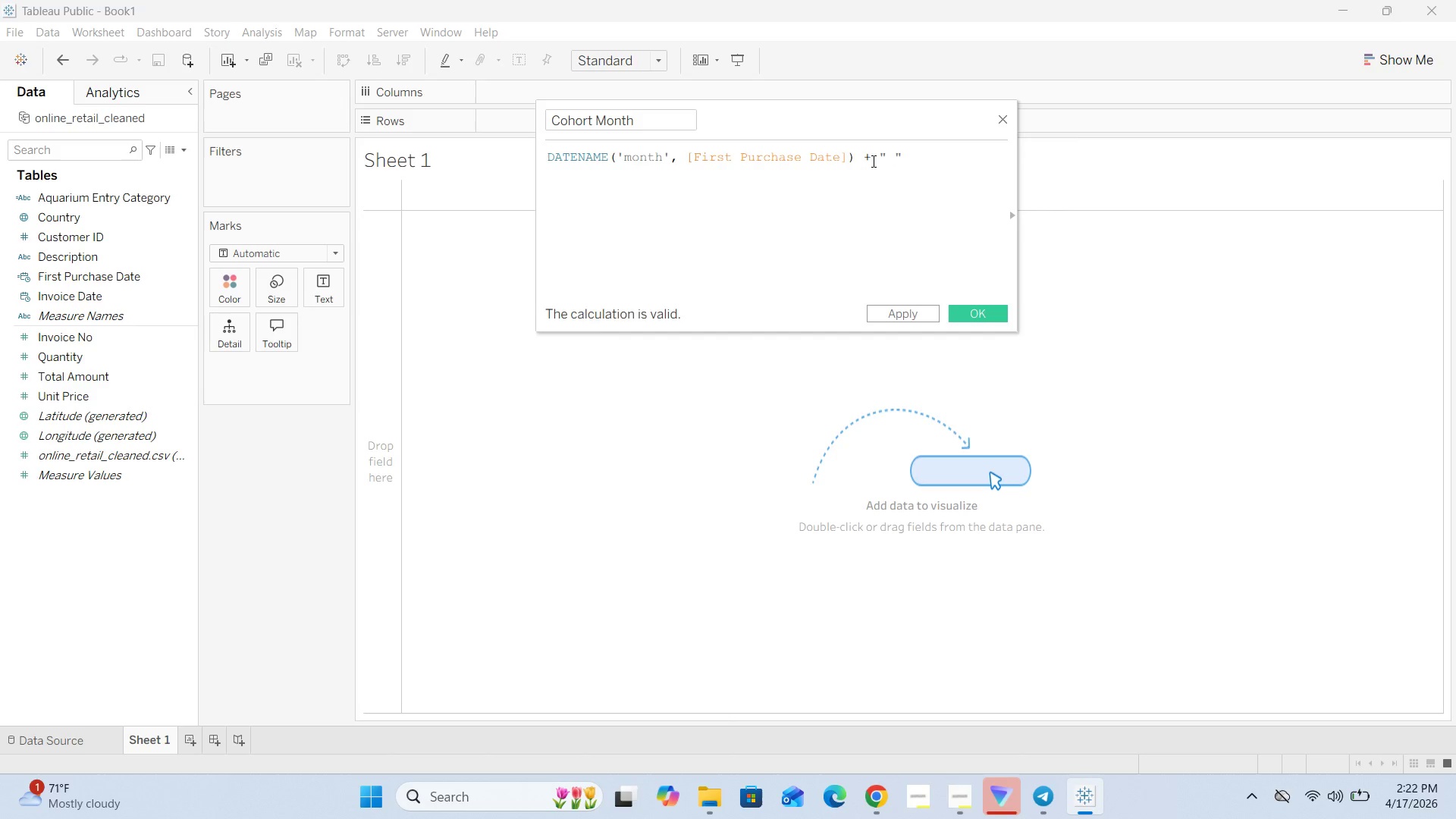 
type( + SR)
key(Backspace)
type(TR())
 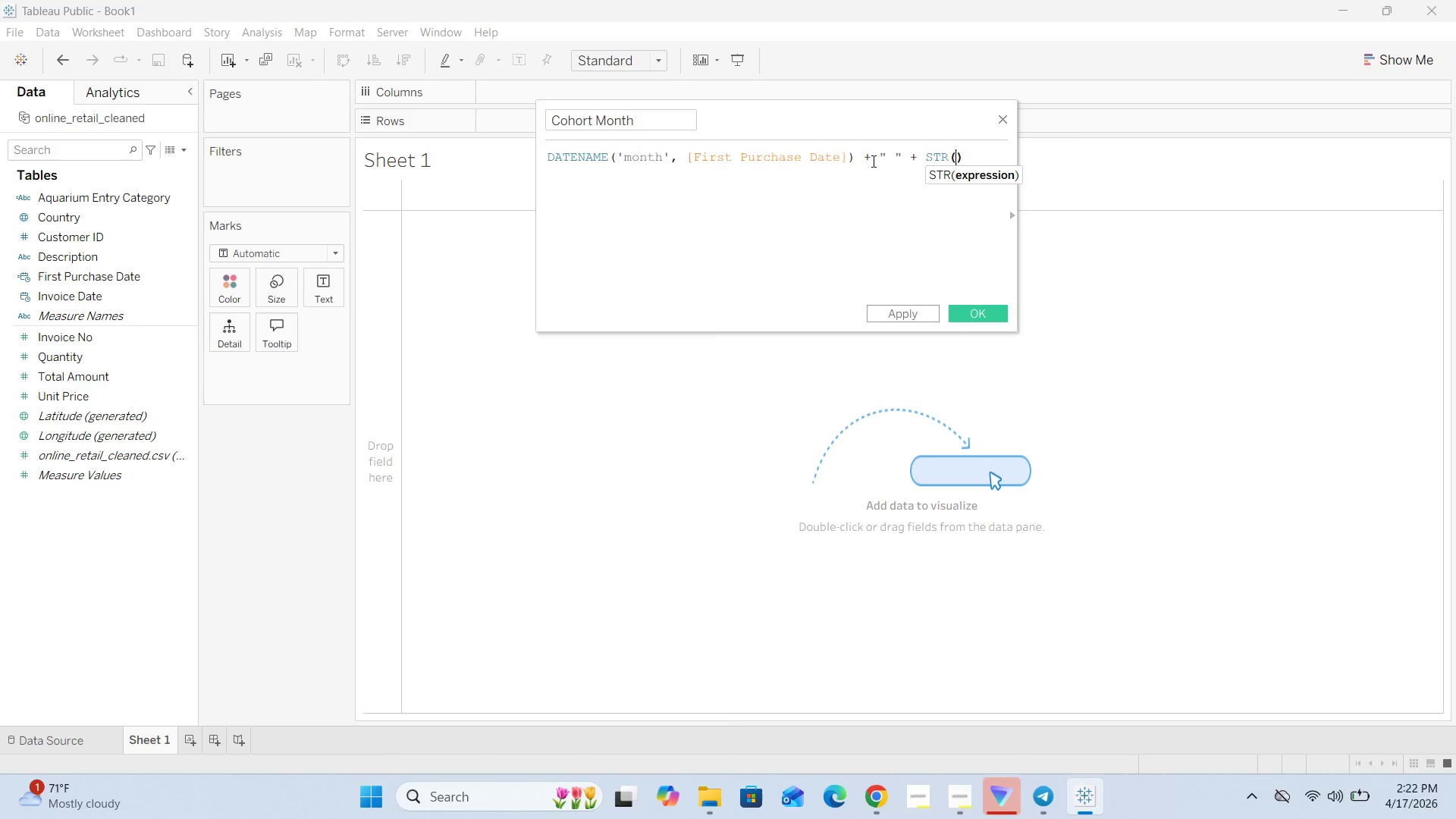 
 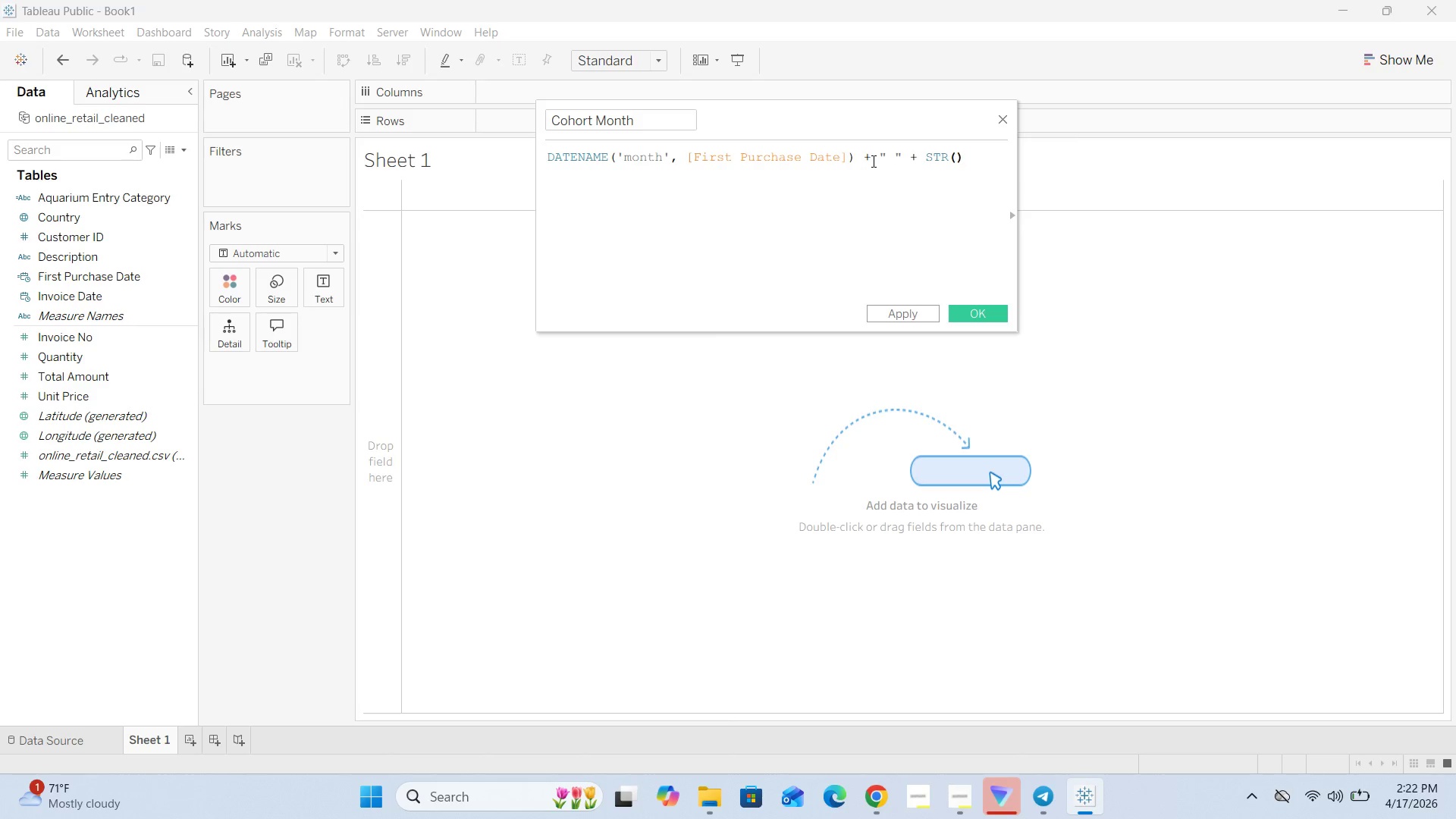 
key(ArrowLeft)
 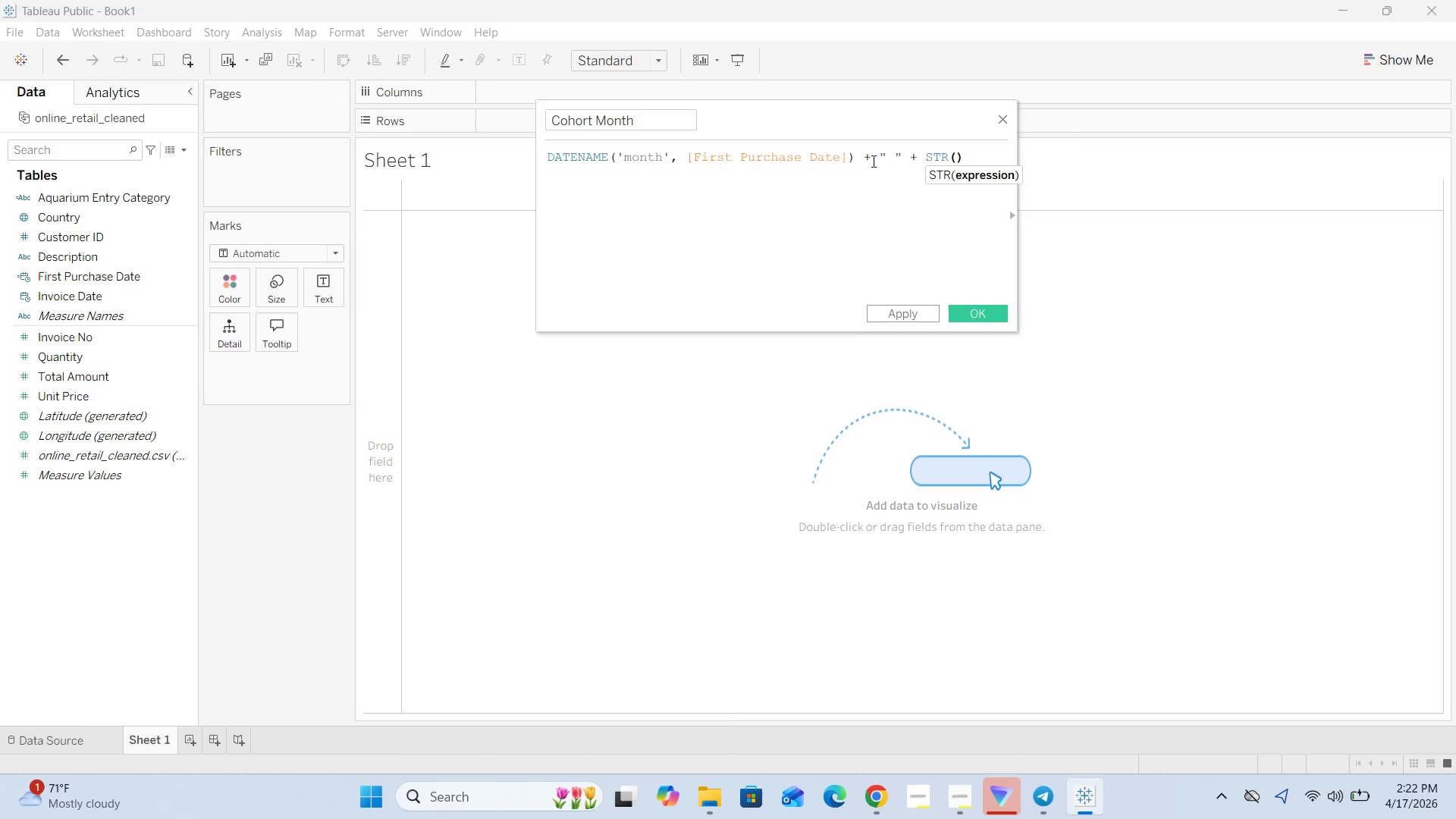 
type(DATEPART())
 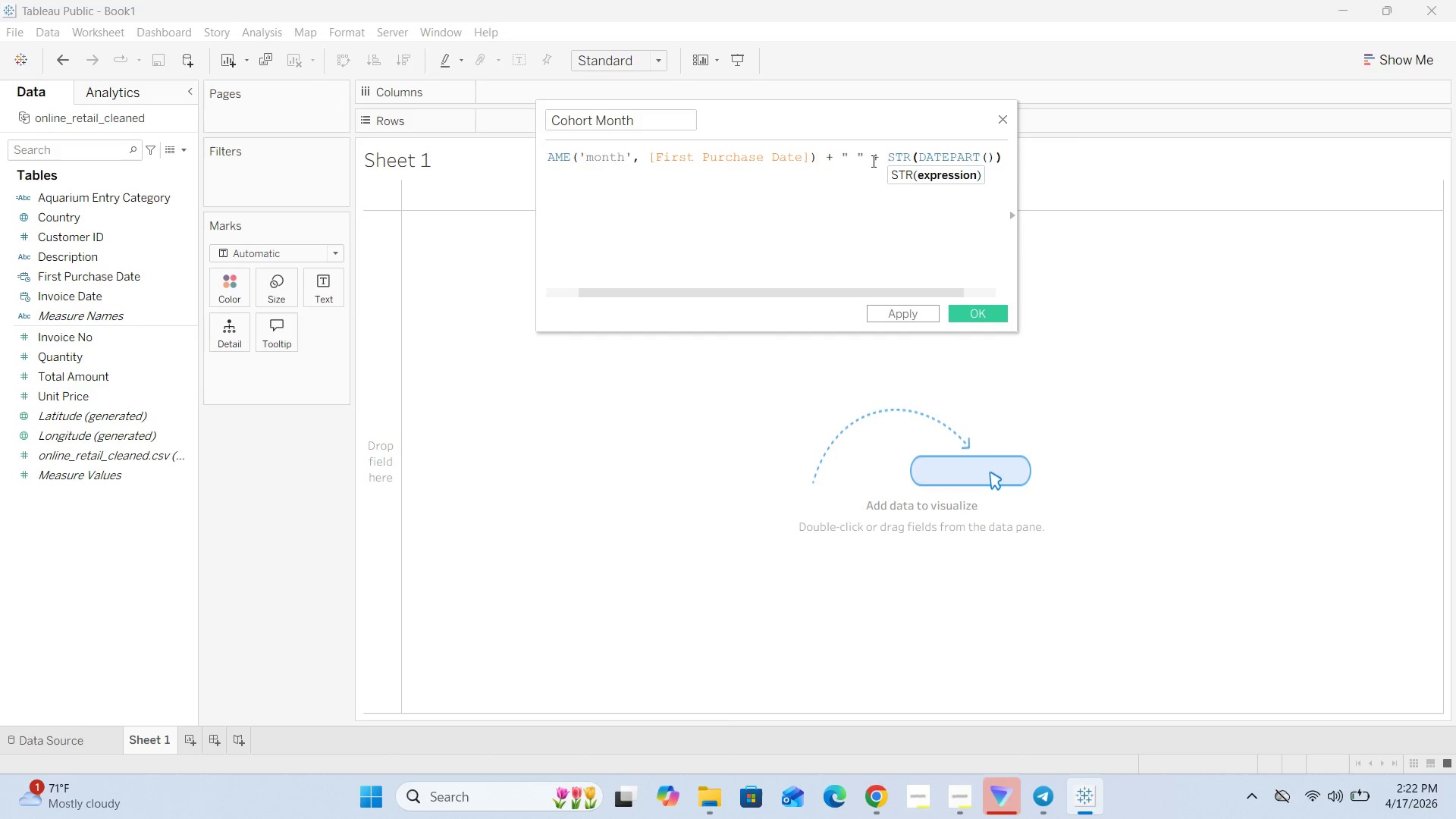 
key(ArrowLeft)
 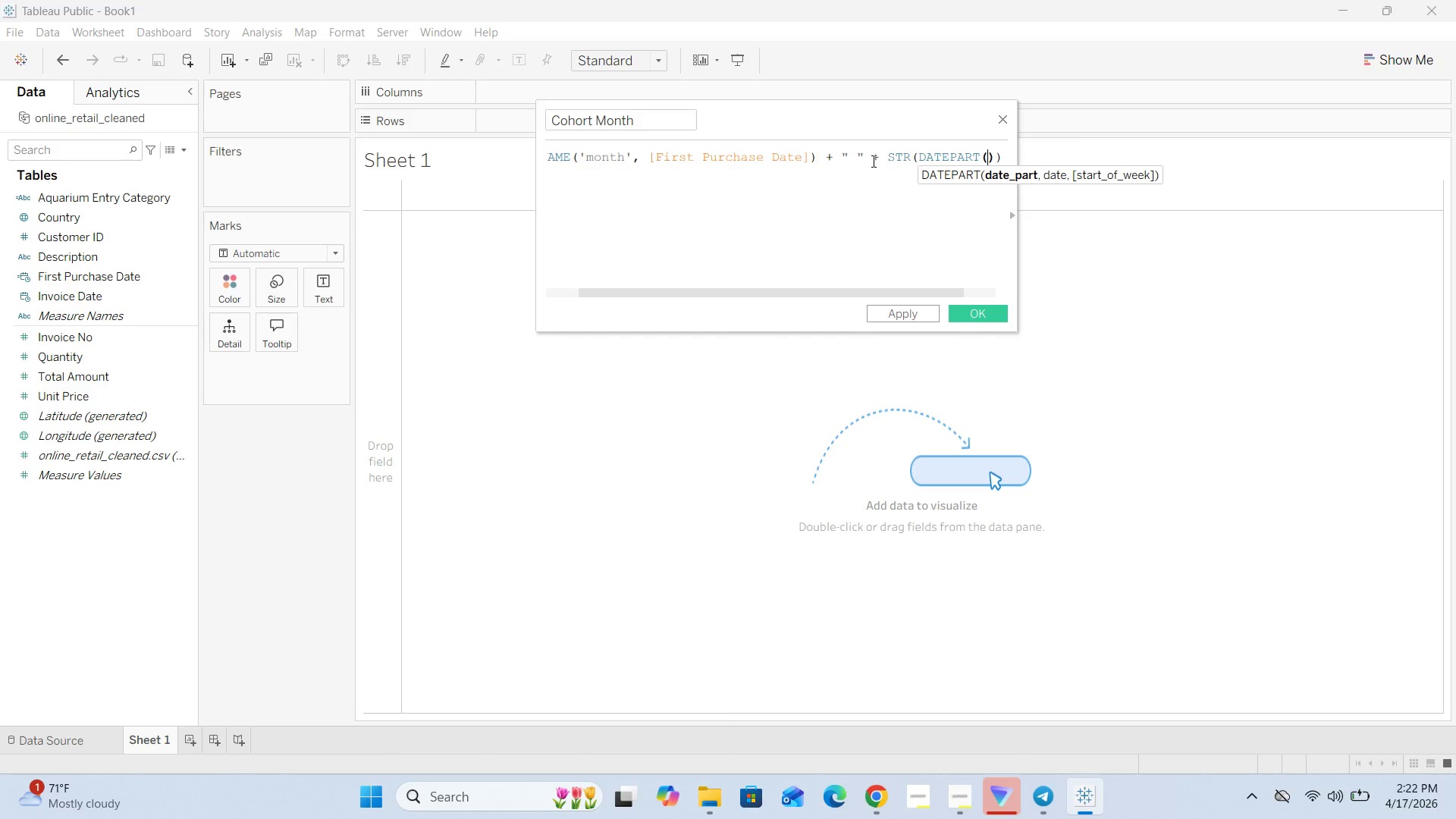 
hold_key(key=ShiftRight, duration=0.36)
 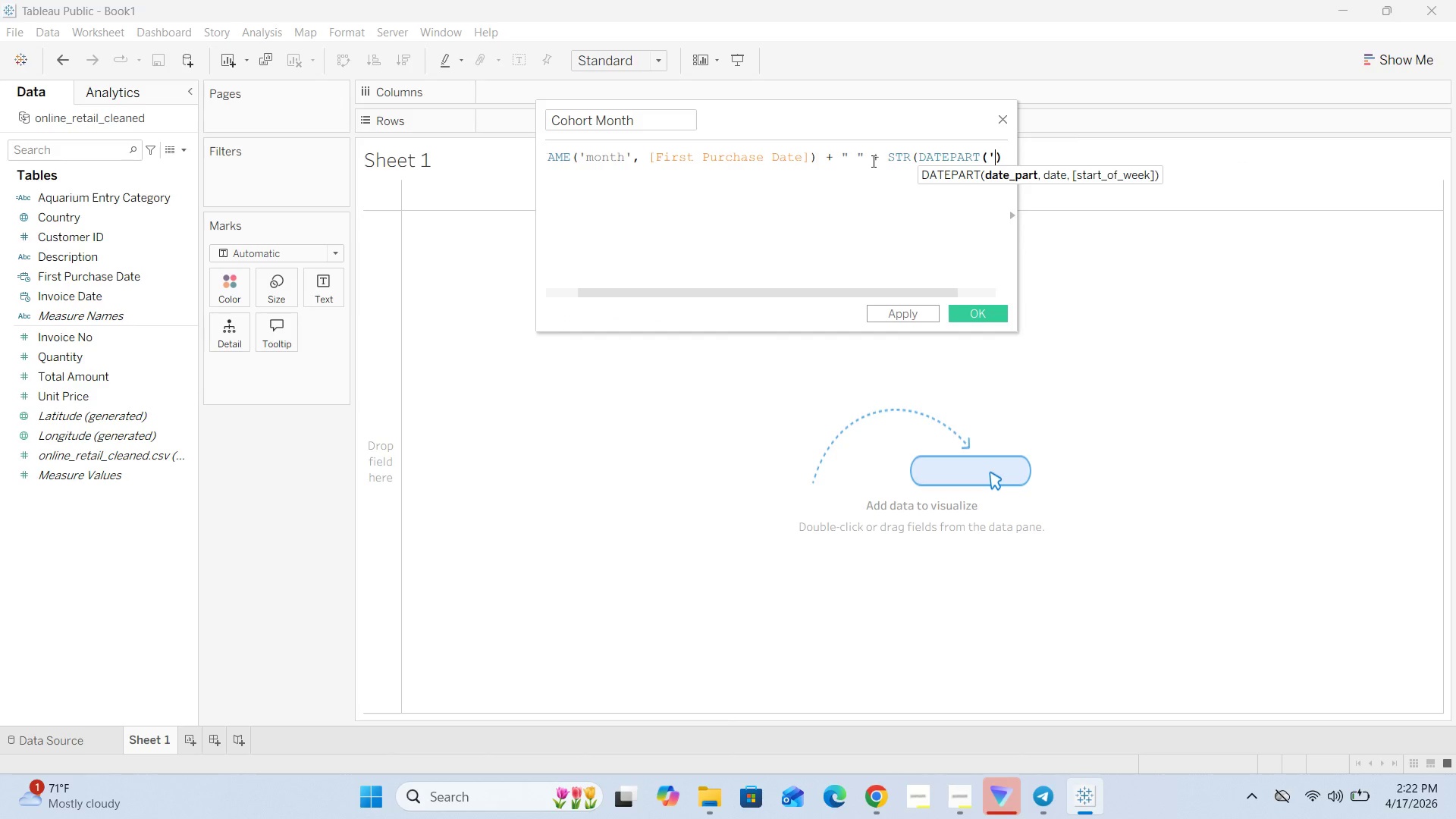 
key(Quote)
 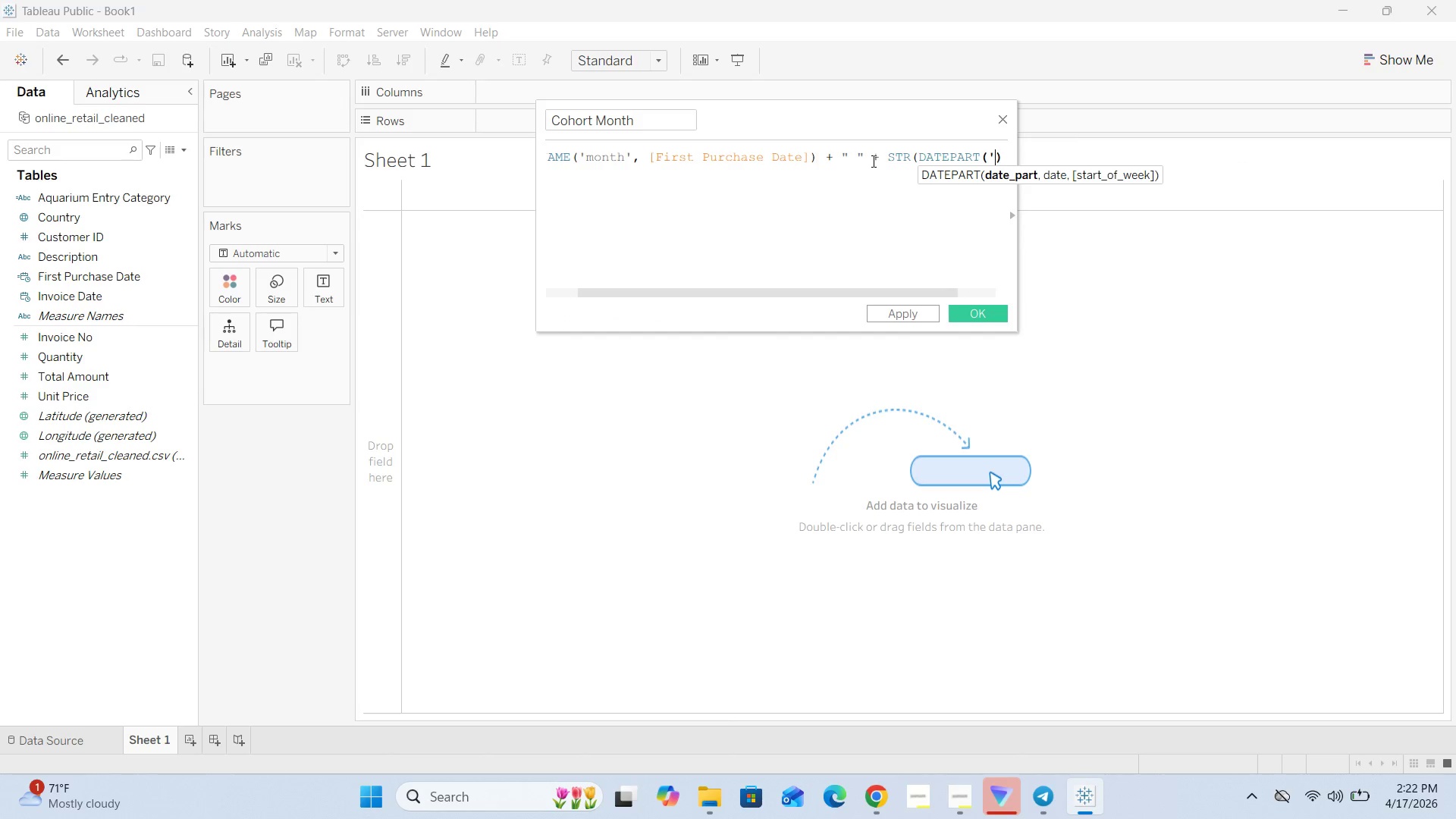 
key(Quote)
 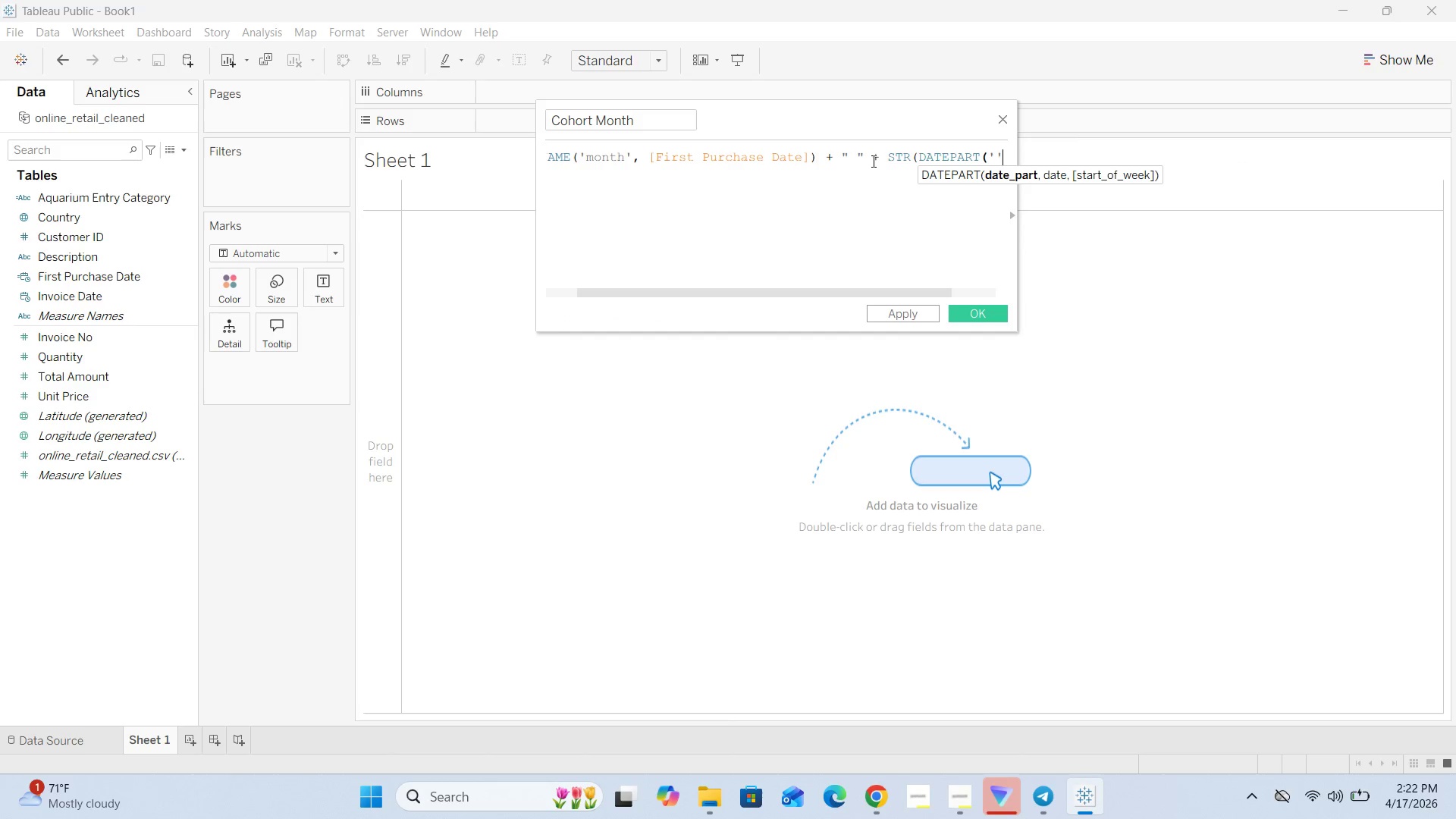 
key(ArrowLeft)
 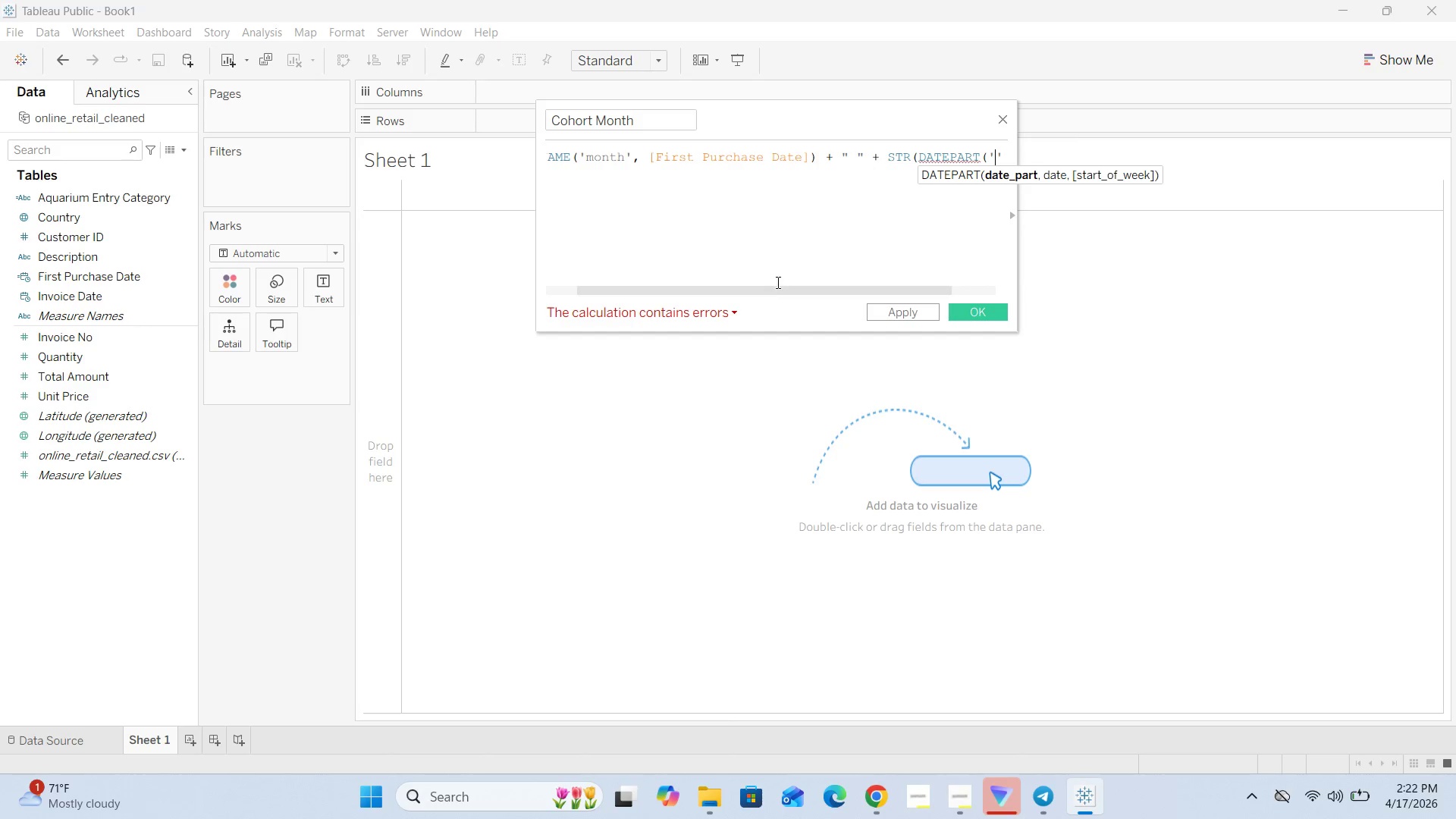 
left_click_drag(start_coordinate=[777, 296], to_coordinate=[868, 289])
 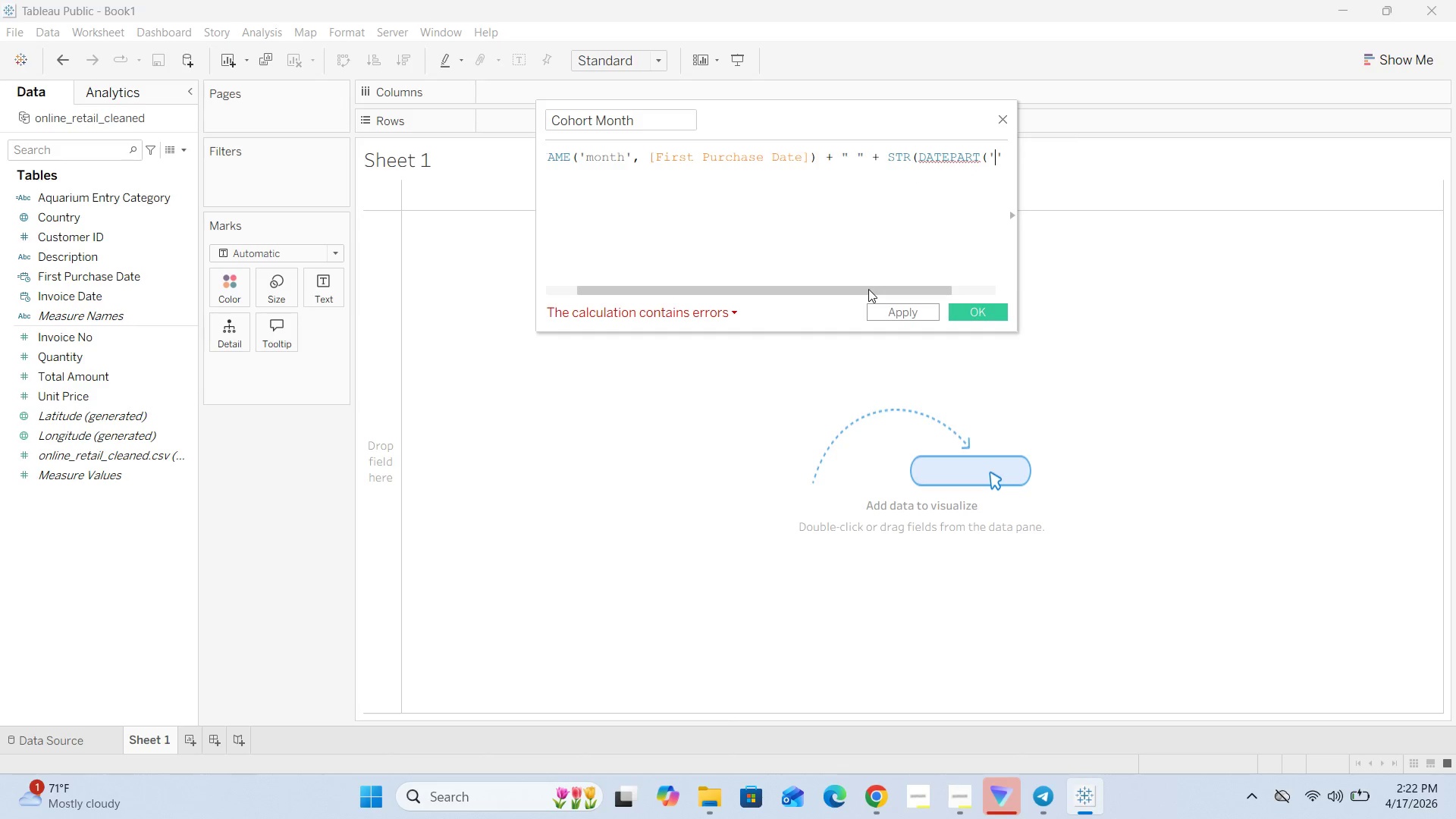 
left_click_drag(start_coordinate=[868, 289], to_coordinate=[1013, 278])
 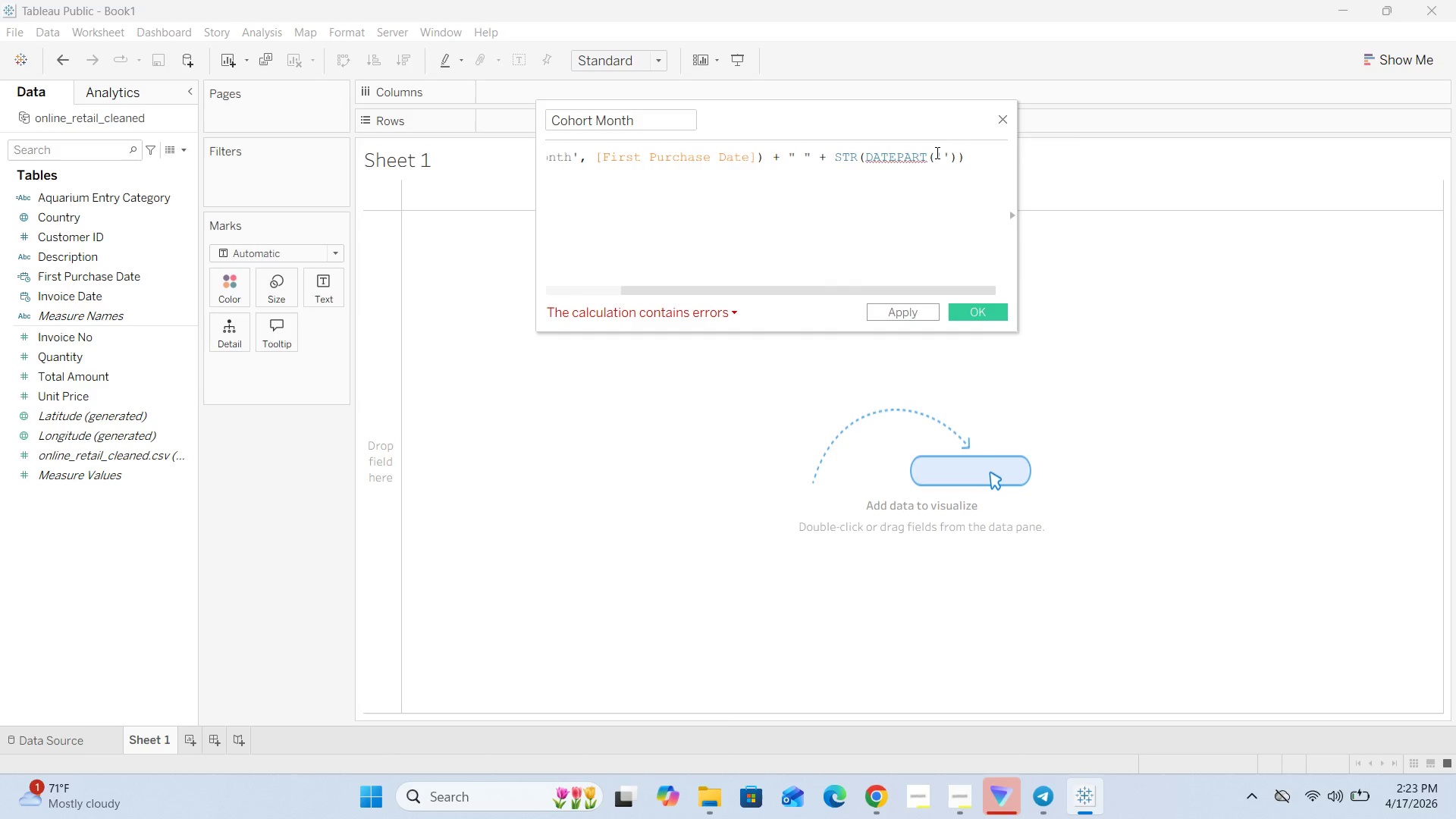 
type(year)
 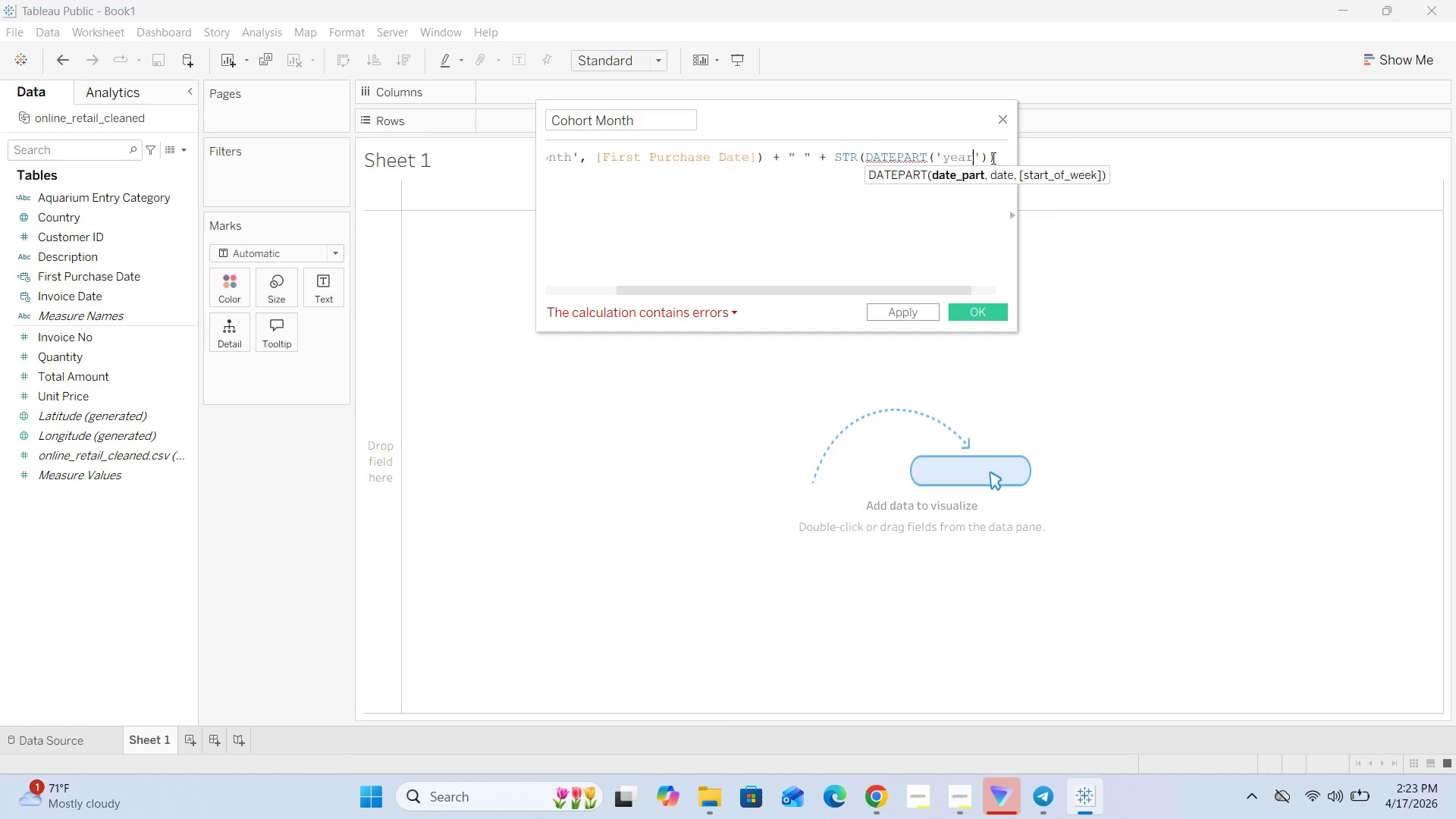 
left_click([984, 157])
 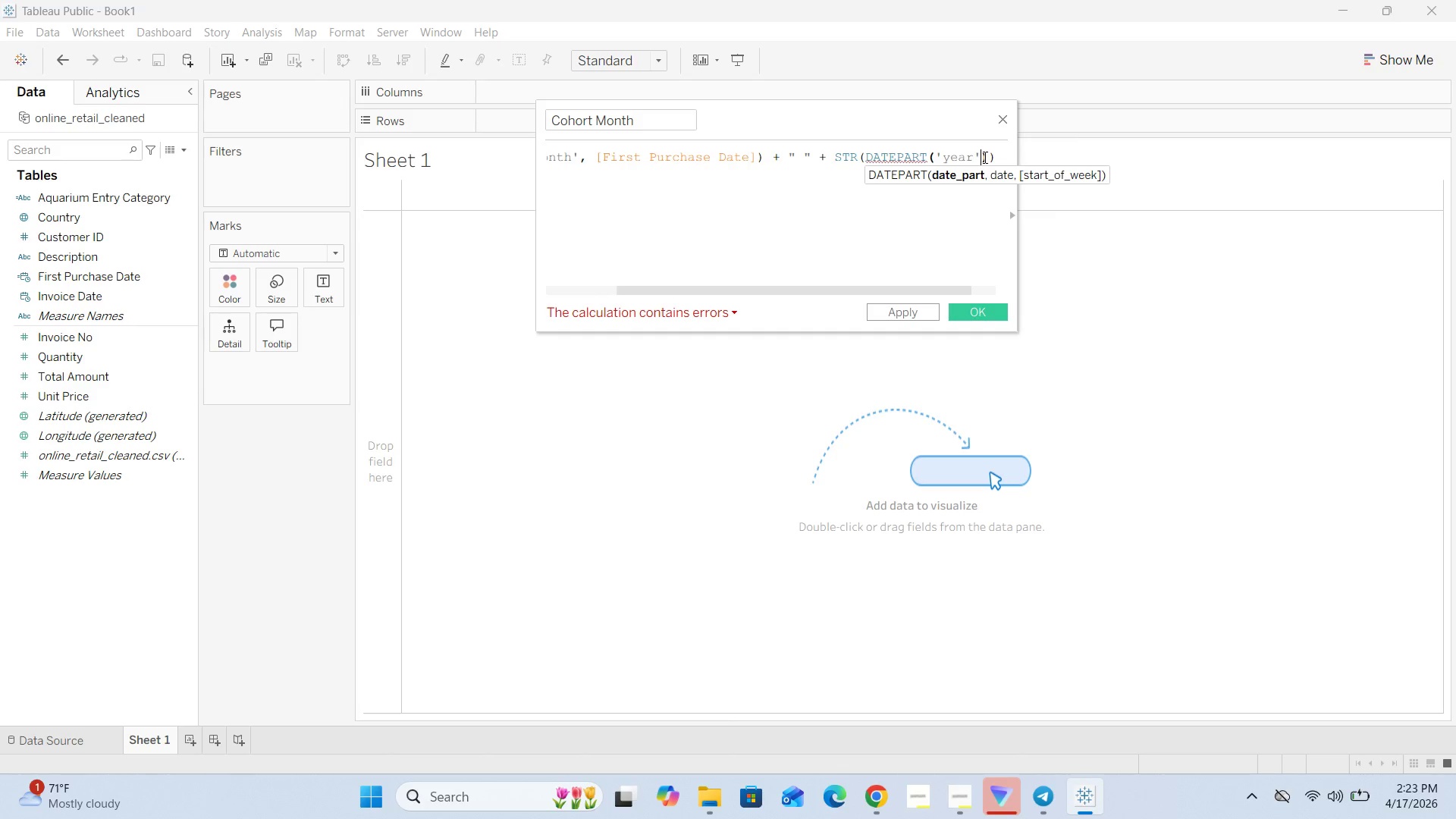 
key(Comma)
 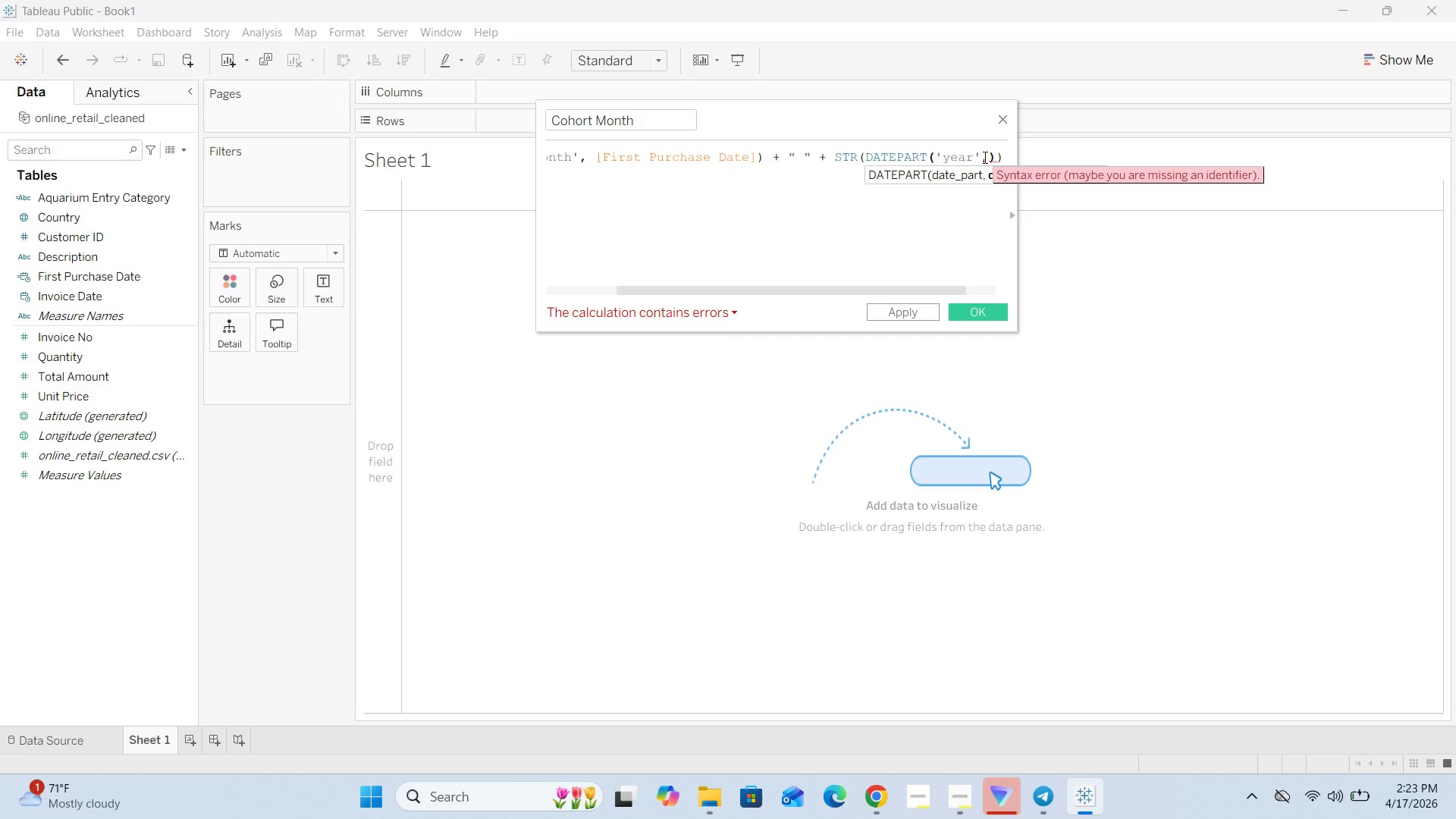 
key(Space)
 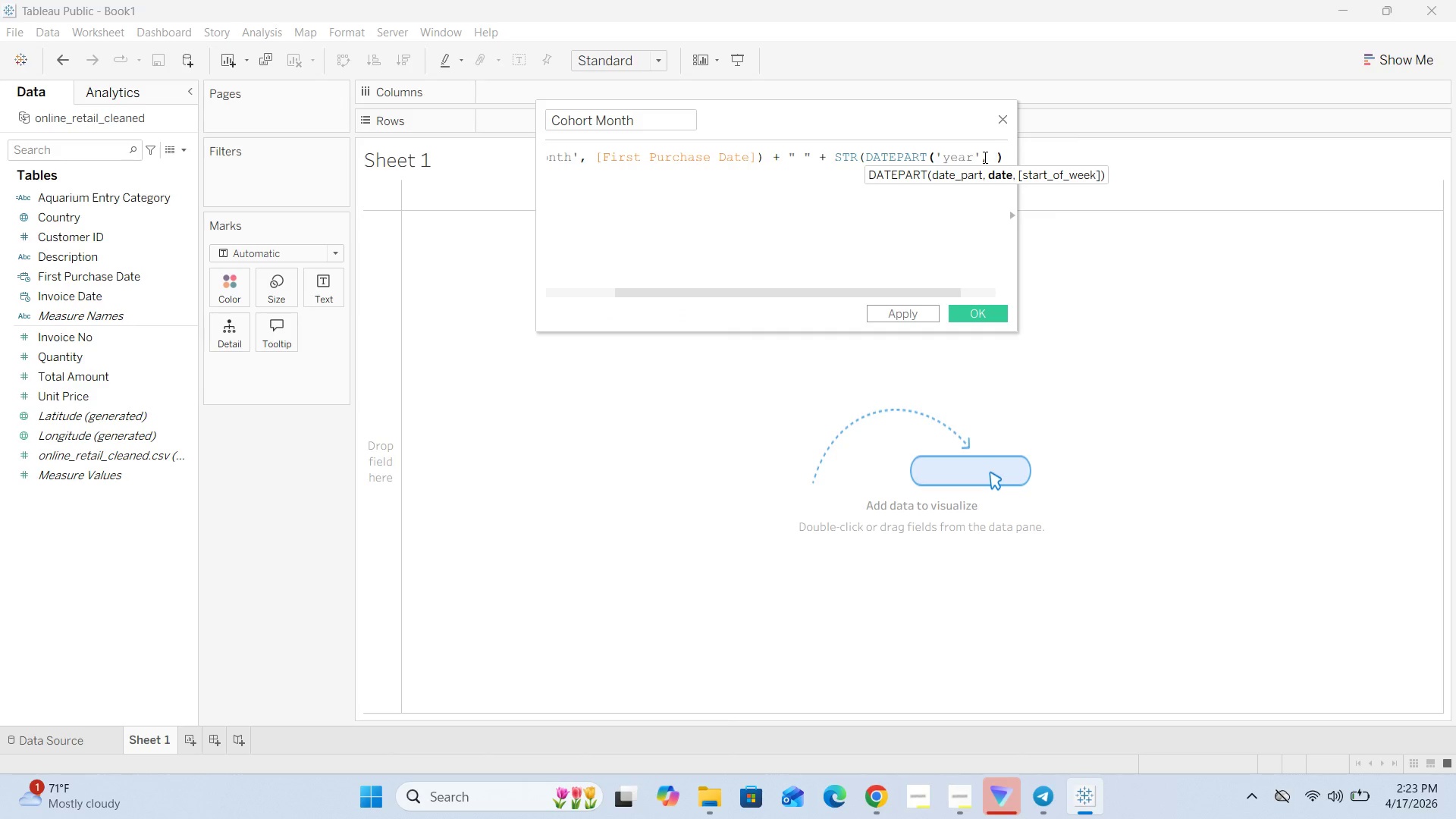 
key(BracketLeft)
 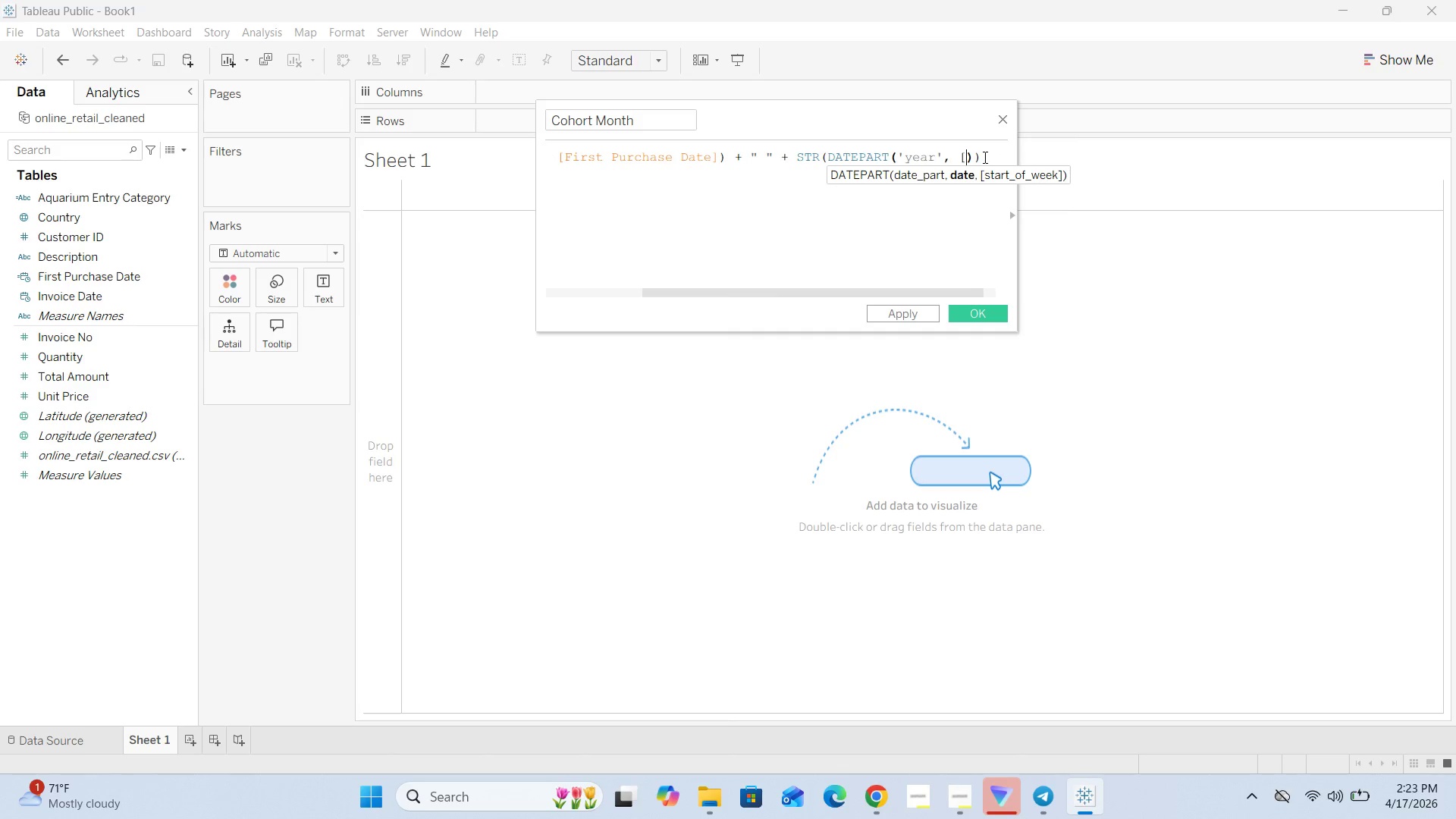 
key(BracketRight)
 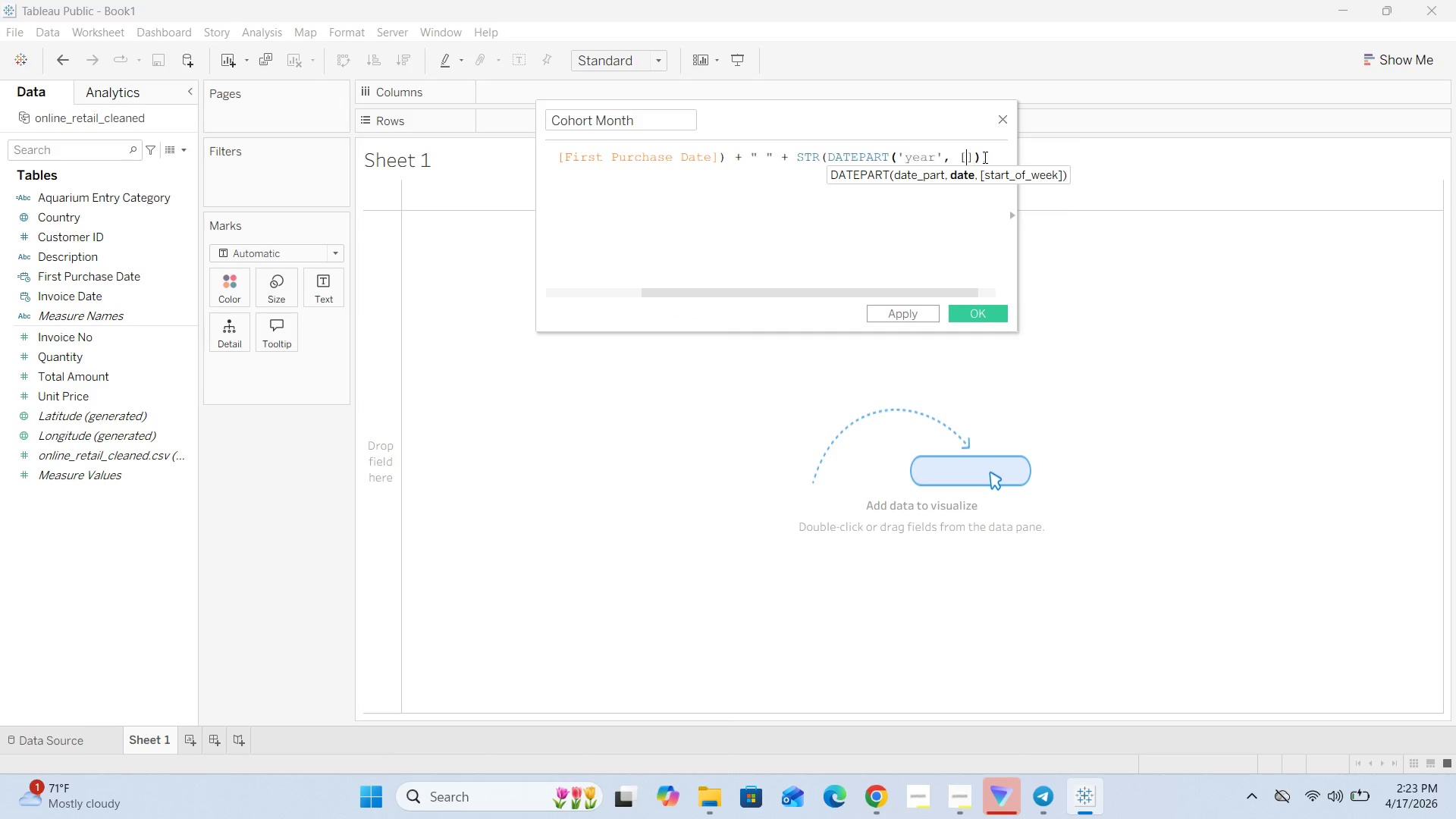 
key(ArrowLeft)
 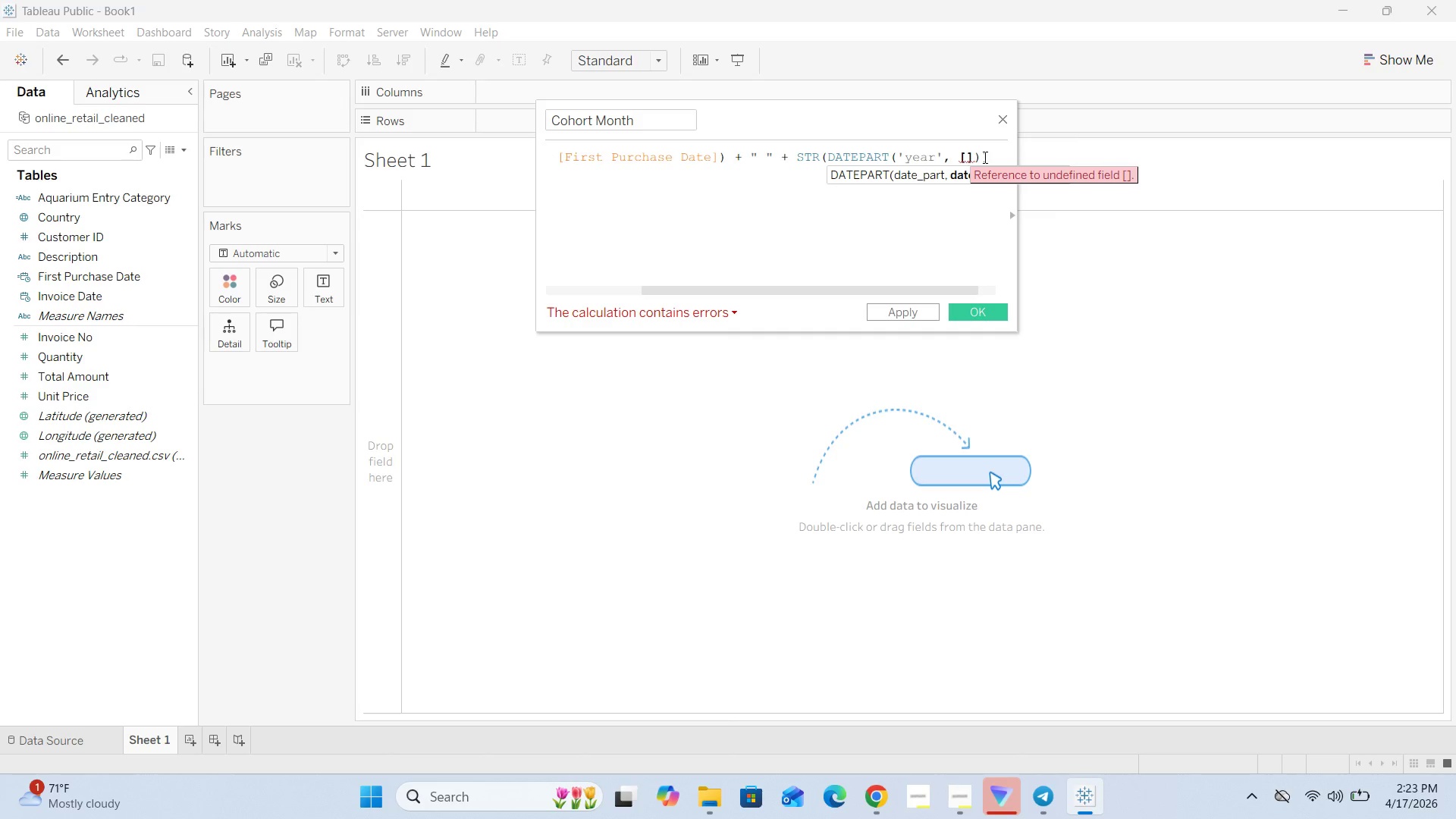 
key(CapsLock)
 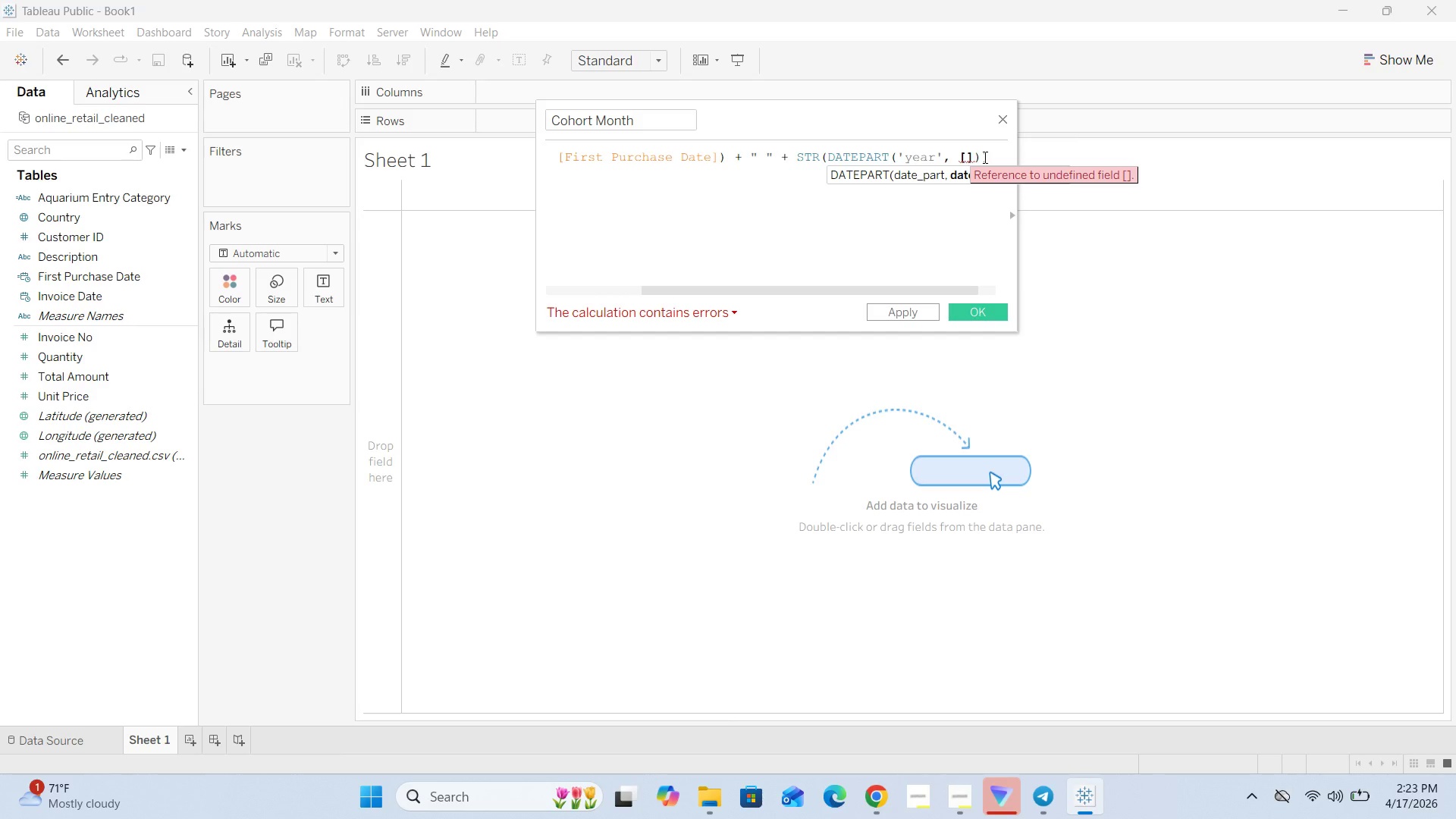 
key(F)
 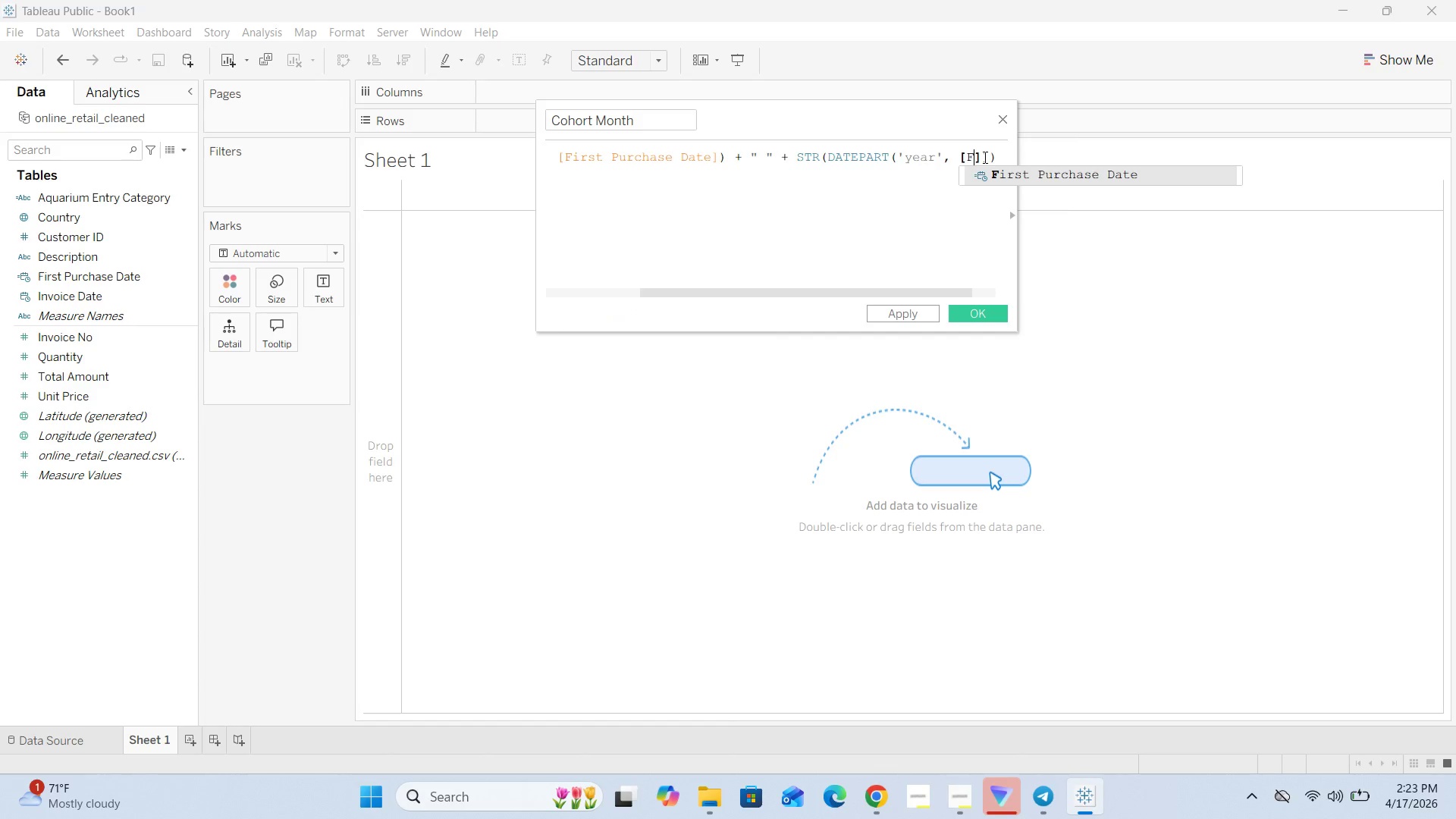 
key(CapsLock)
 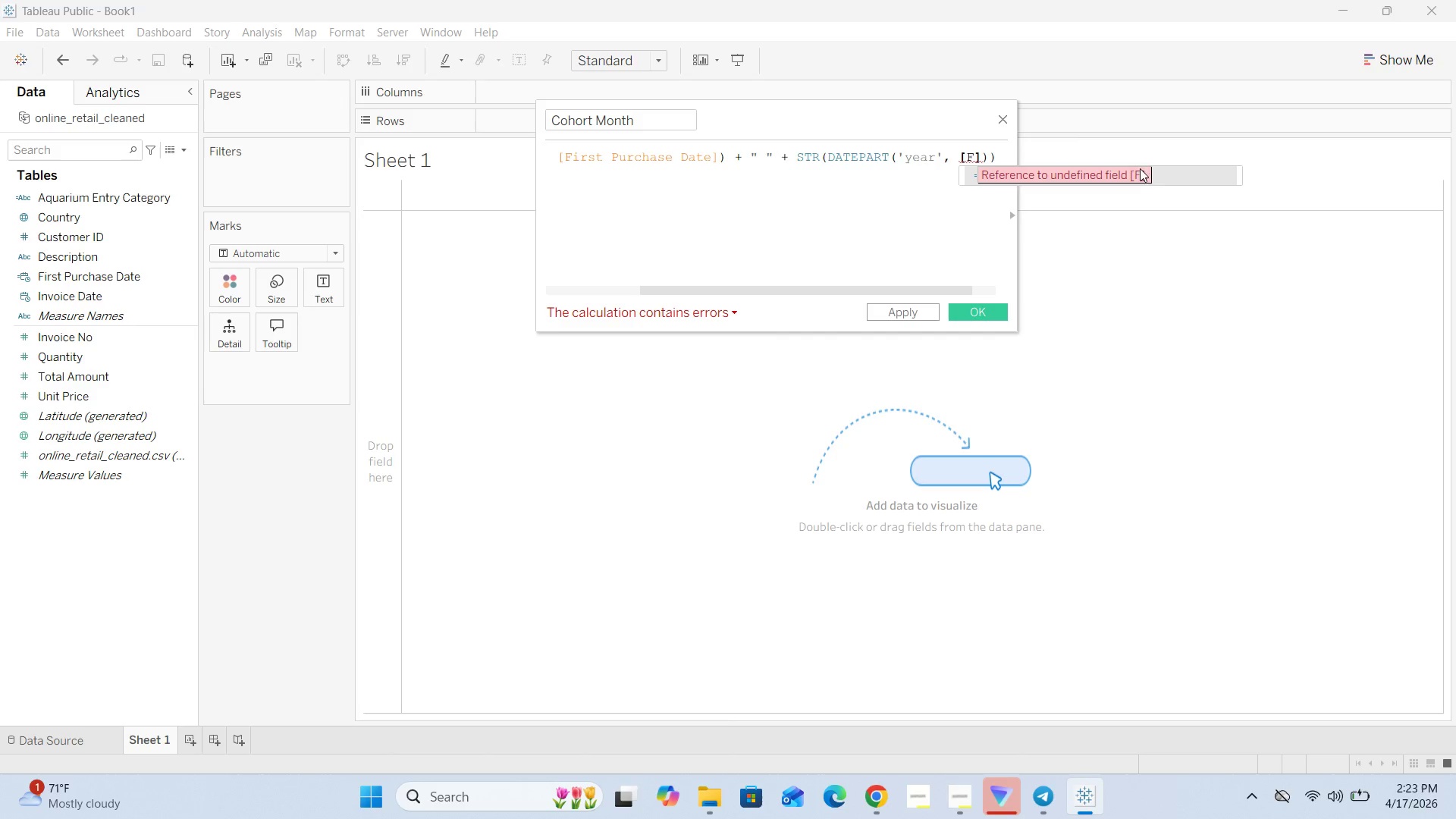 
left_click([1173, 178])
 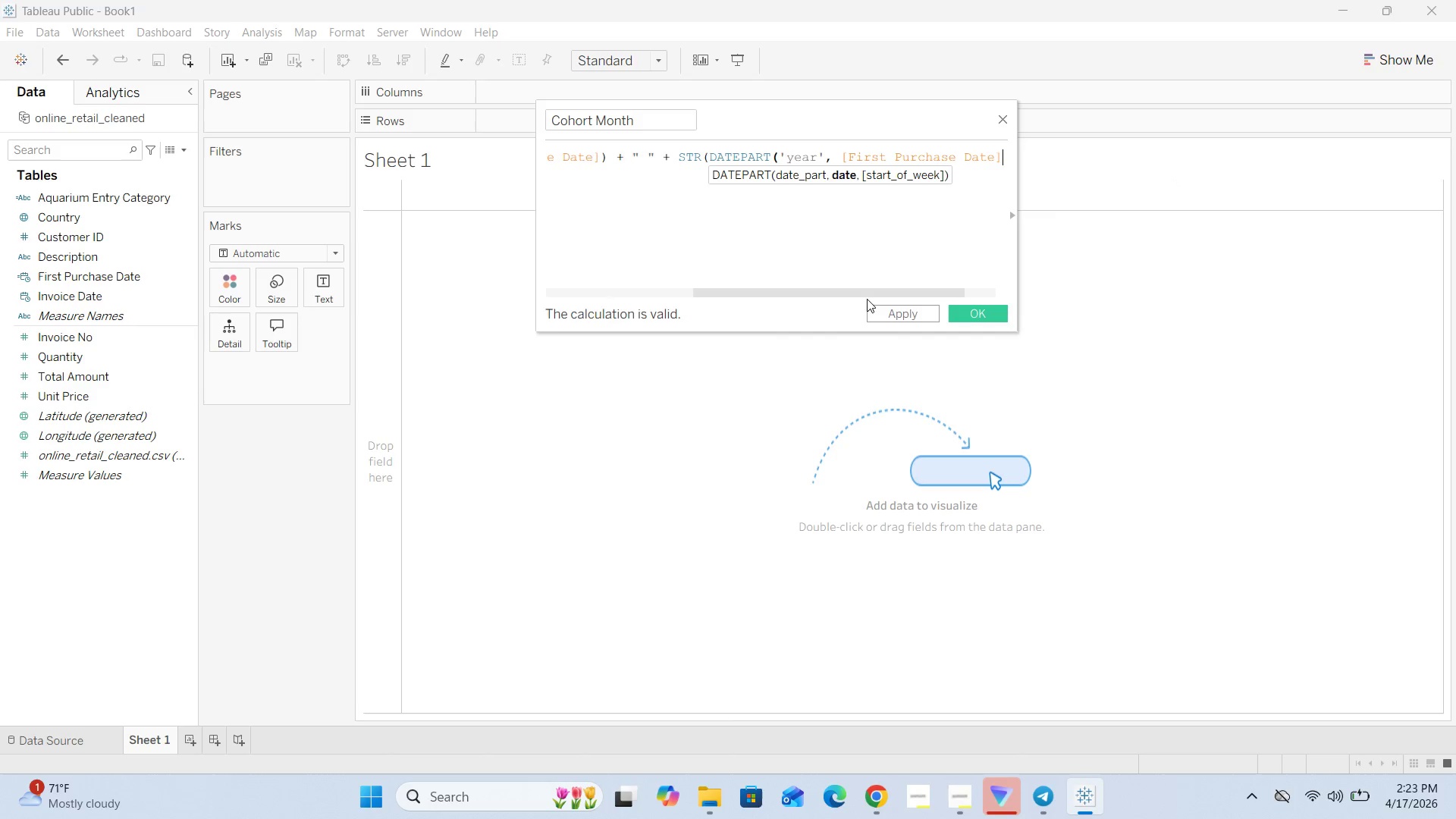 
left_click_drag(start_coordinate=[867, 292], to_coordinate=[659, 307])
 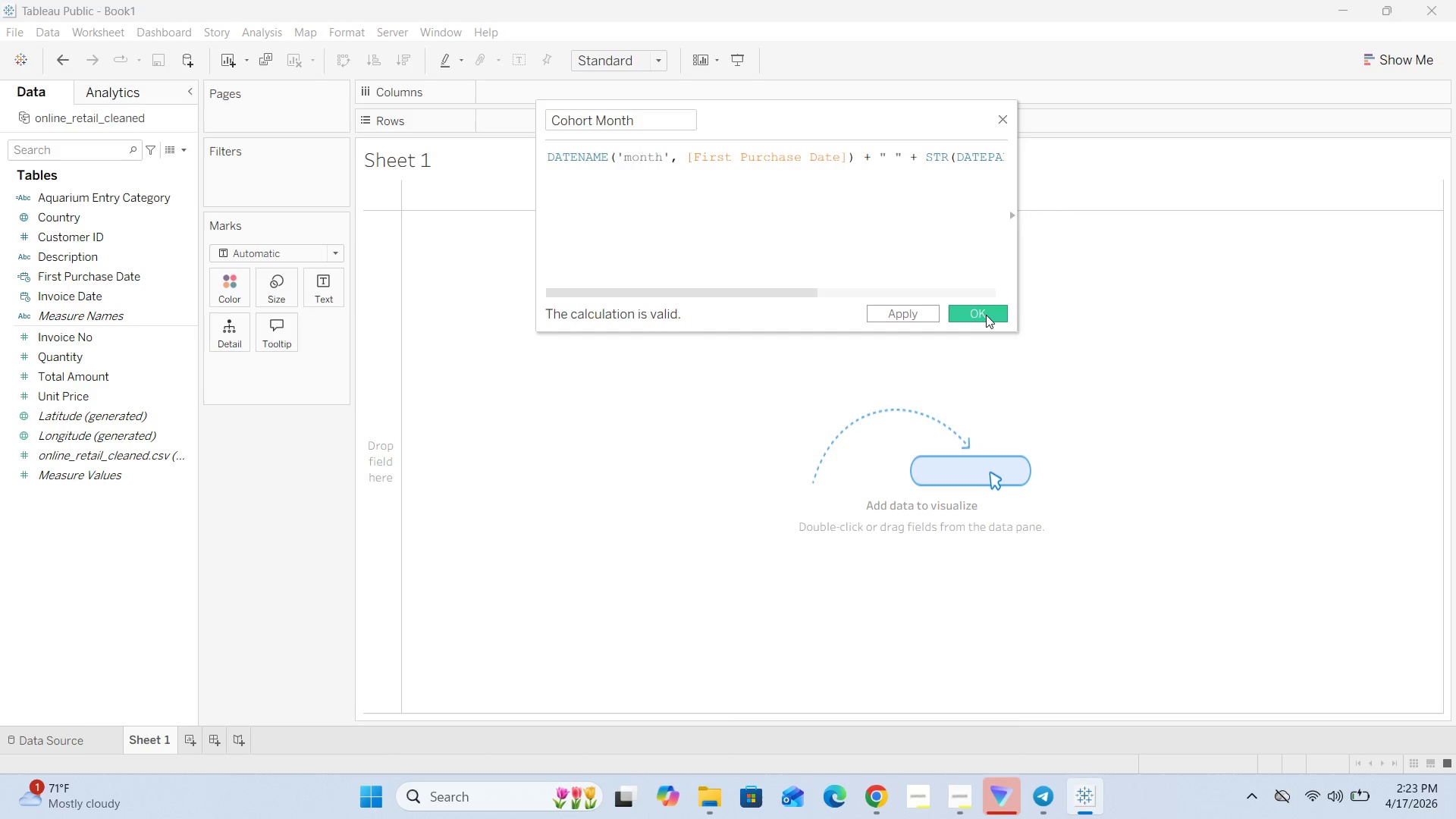 
left_click([986, 315])
 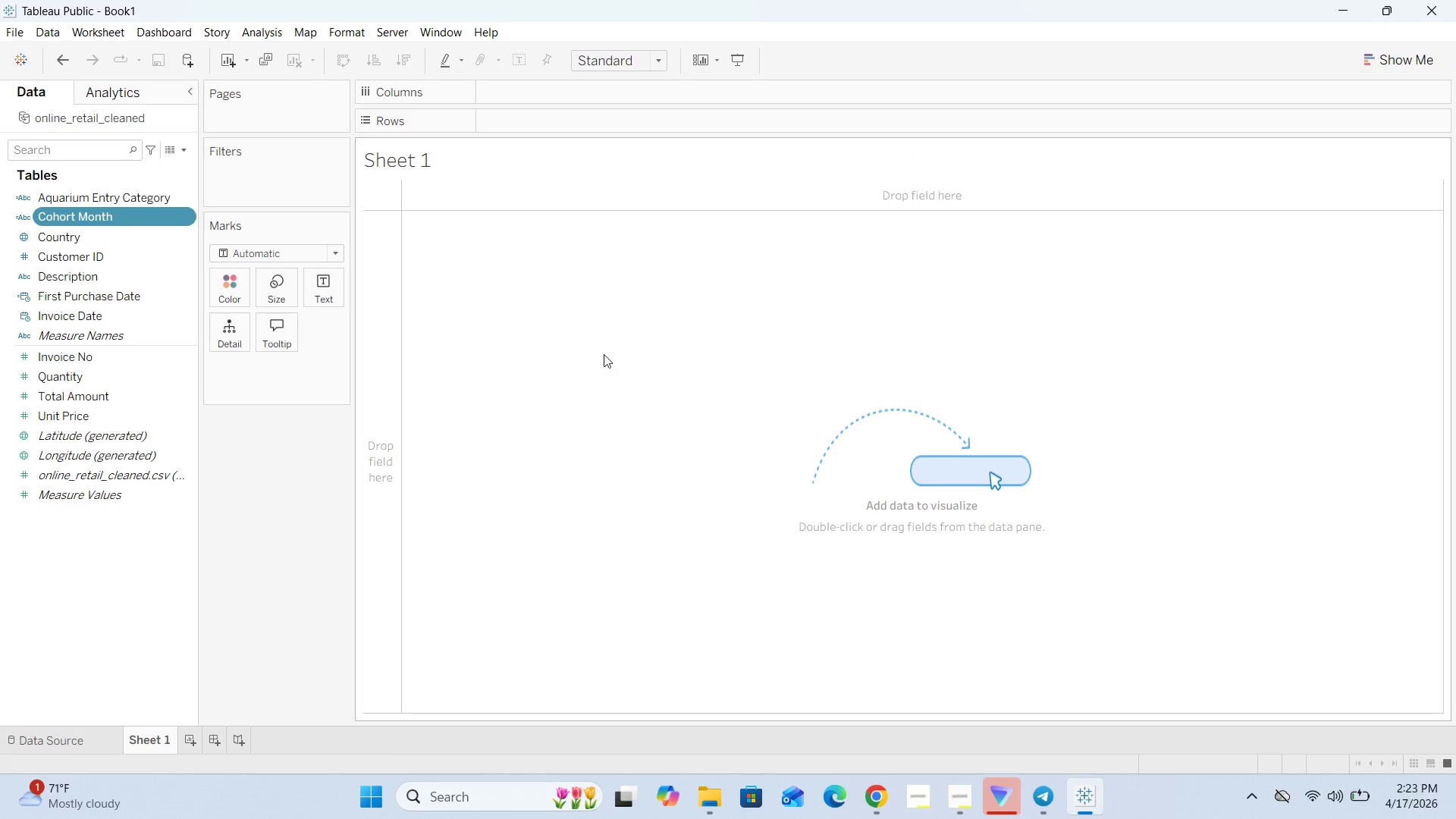 
left_click([559, 381])
 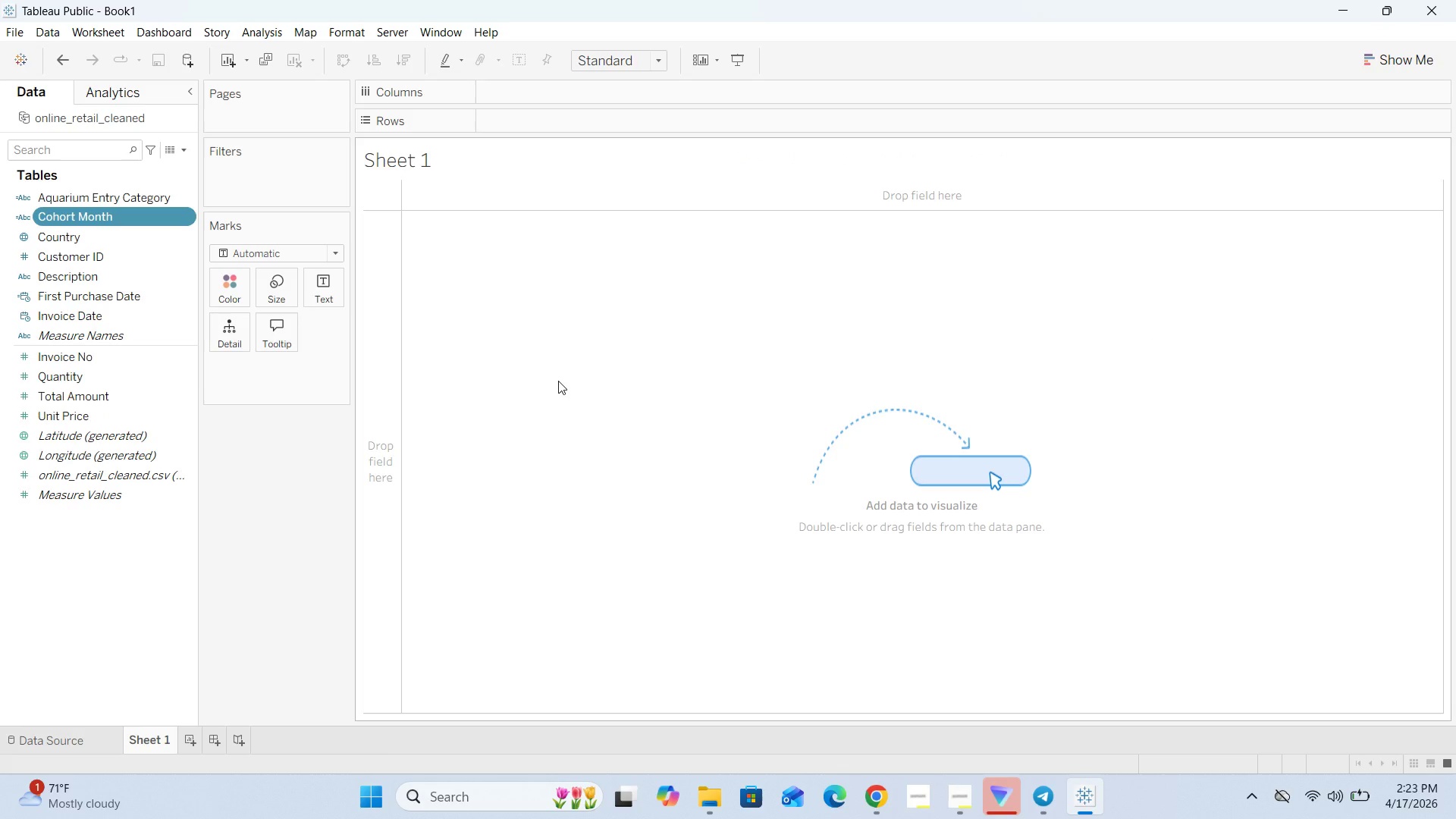 
wait(6.0)
 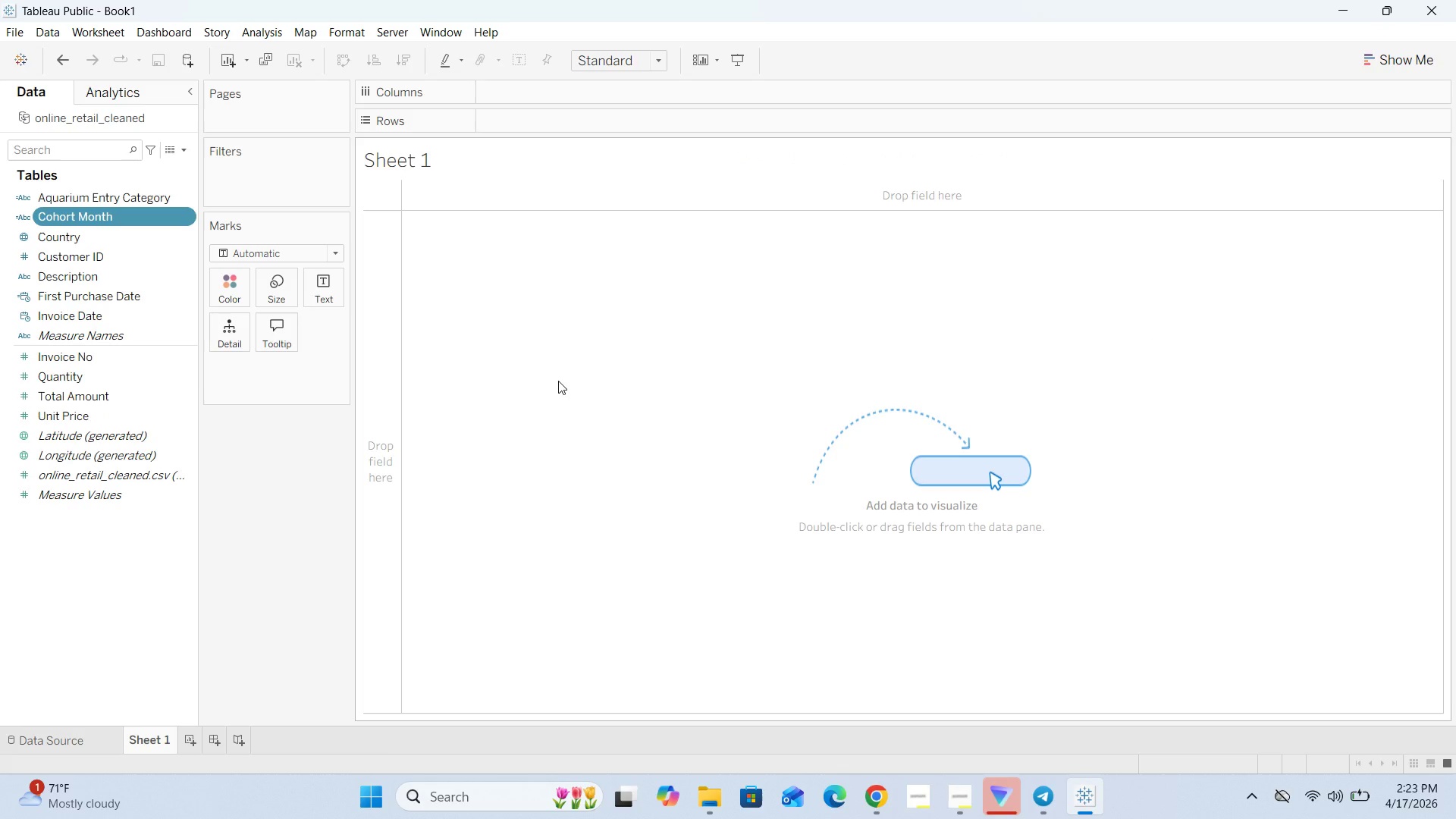 
left_click([561, 357])
 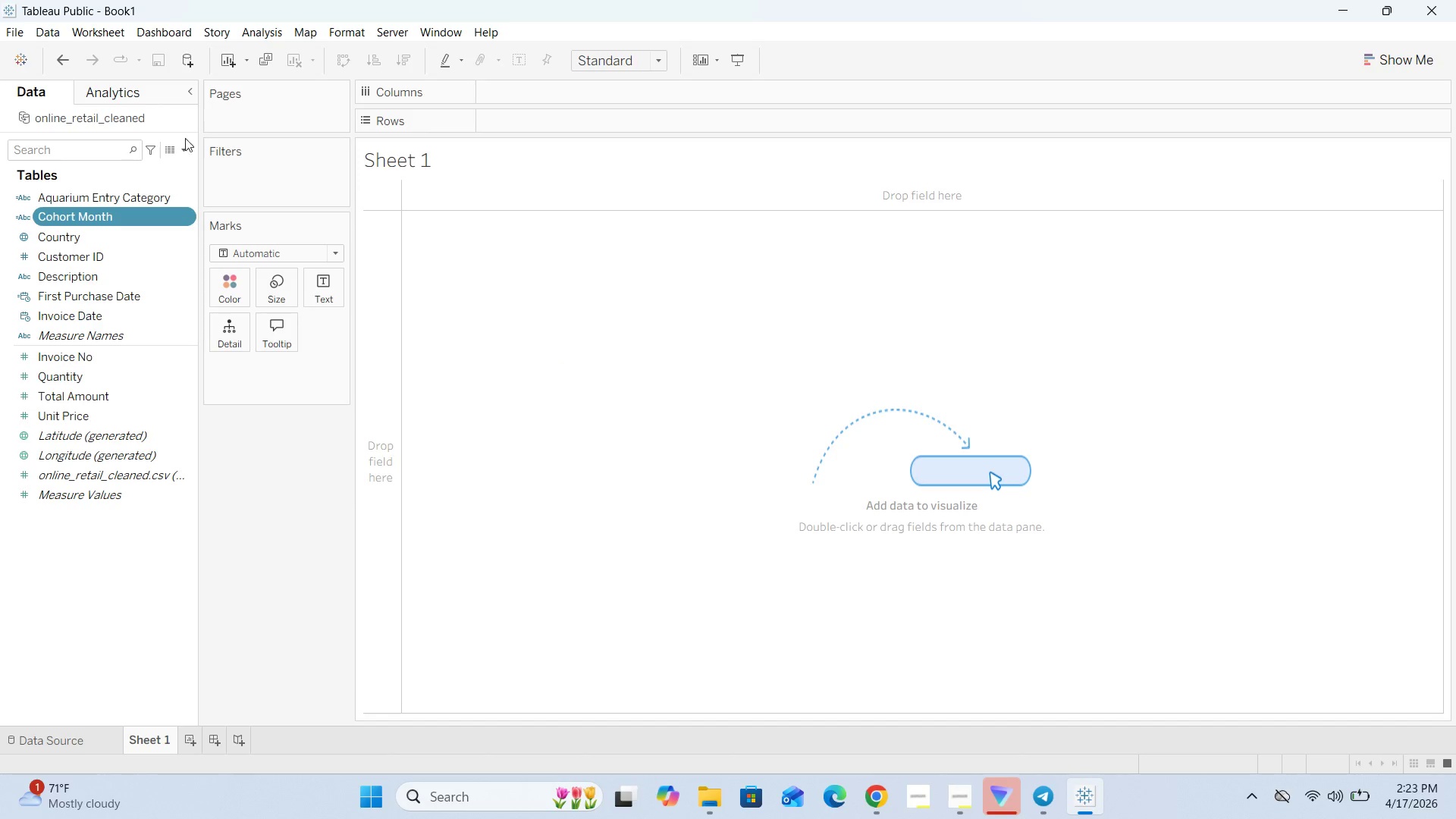 
left_click([184, 150])
 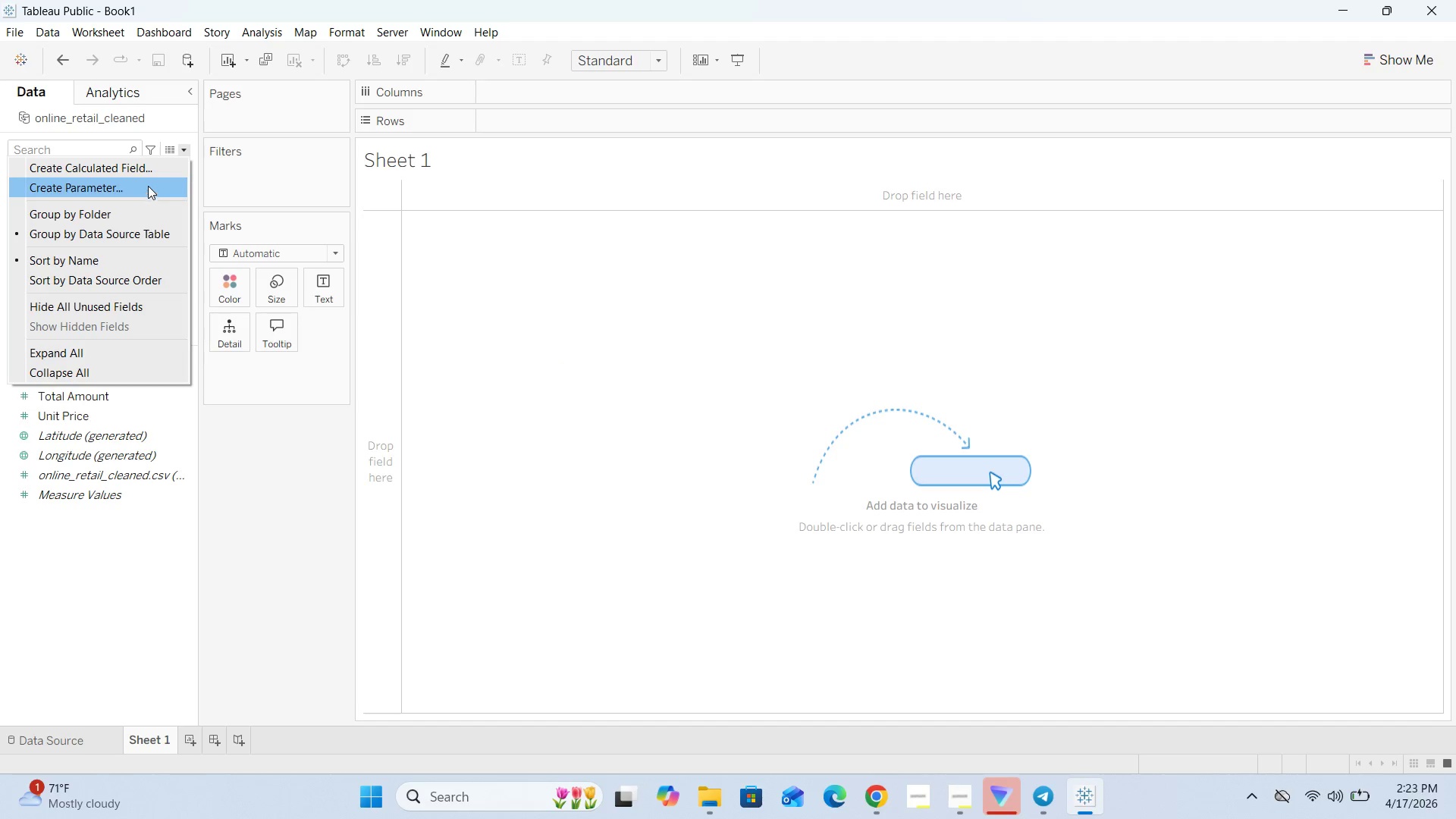 
left_click([149, 176])
 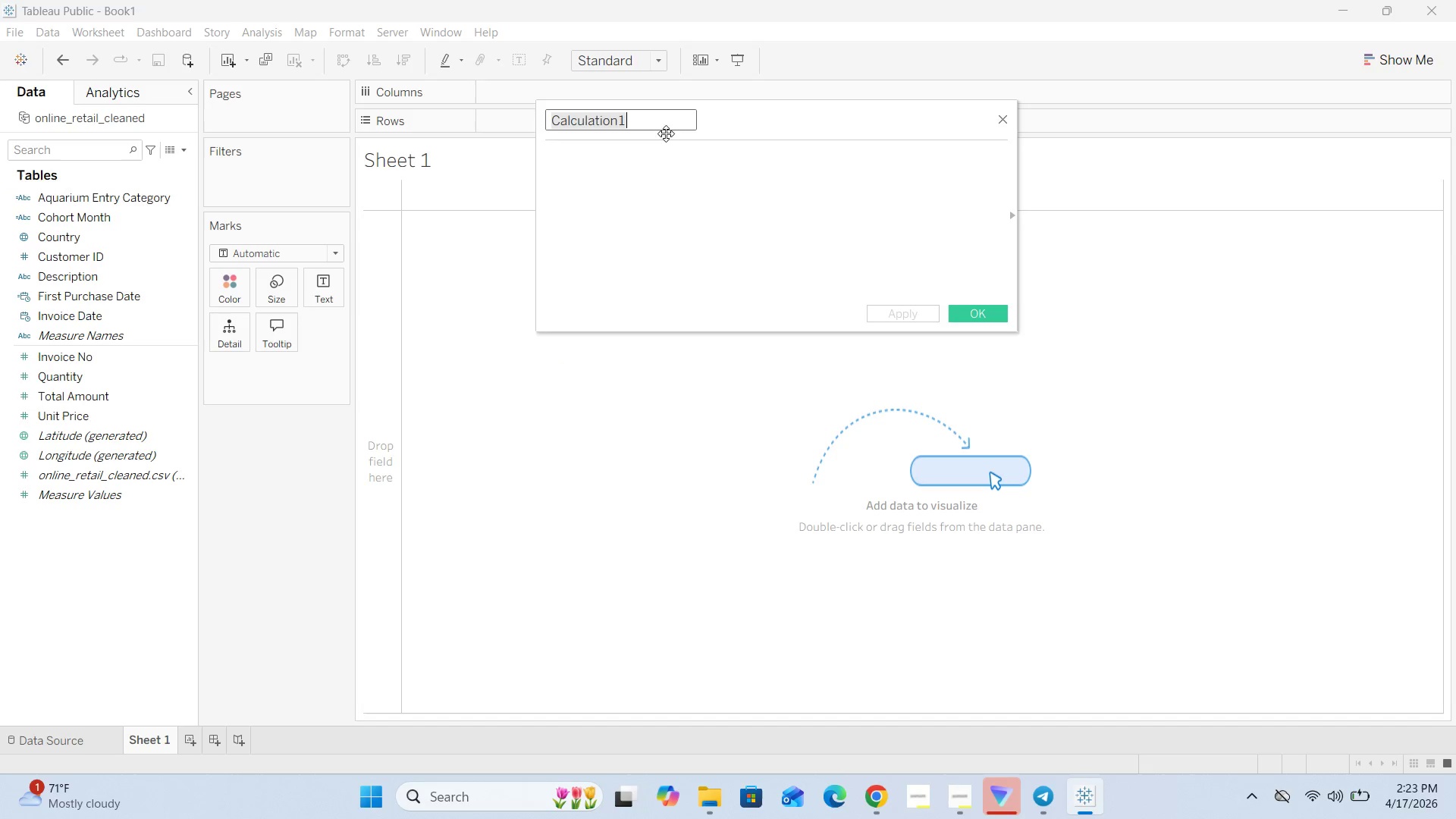 
left_click([653, 114])
 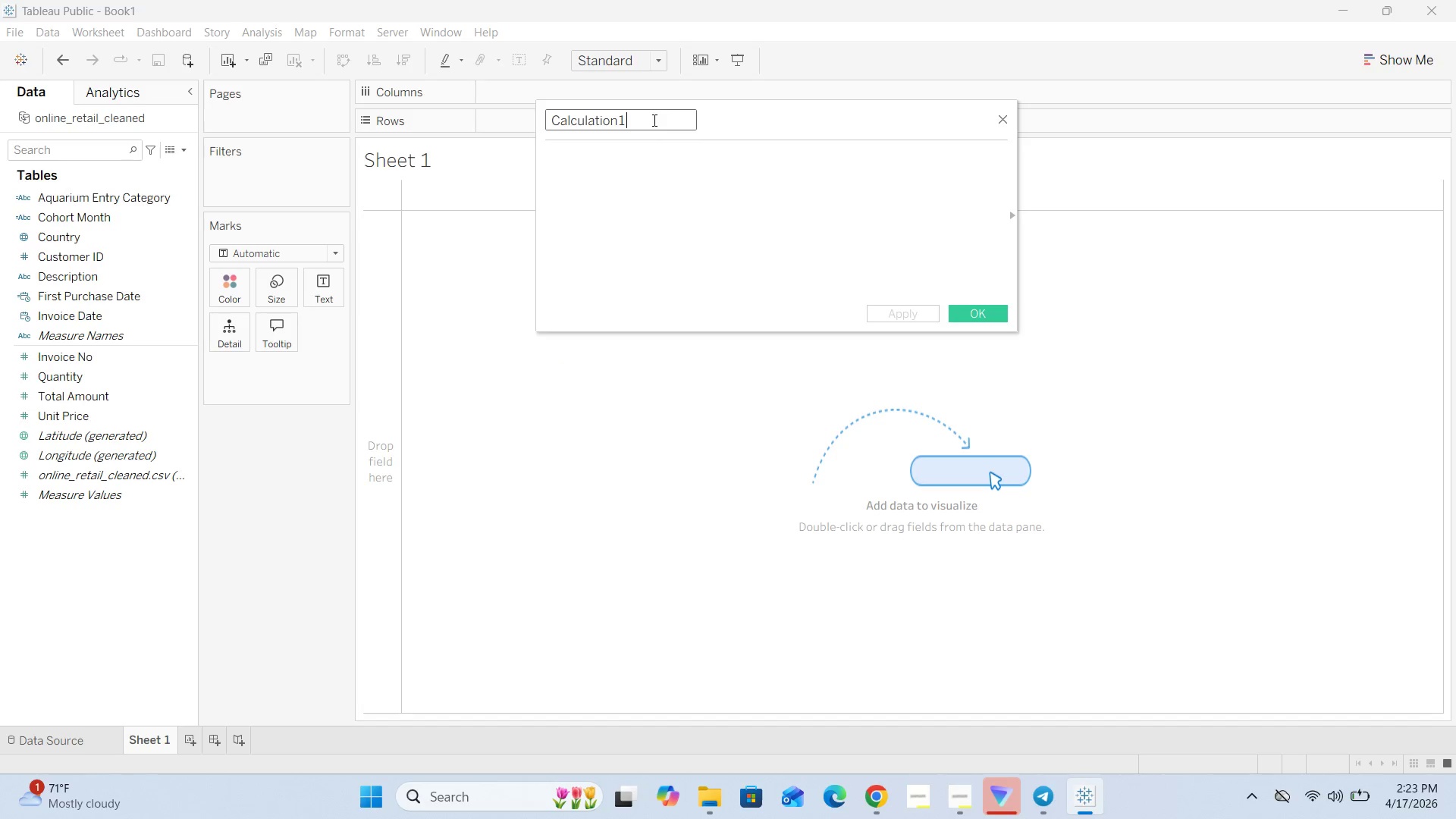 
left_click([653, 120])
 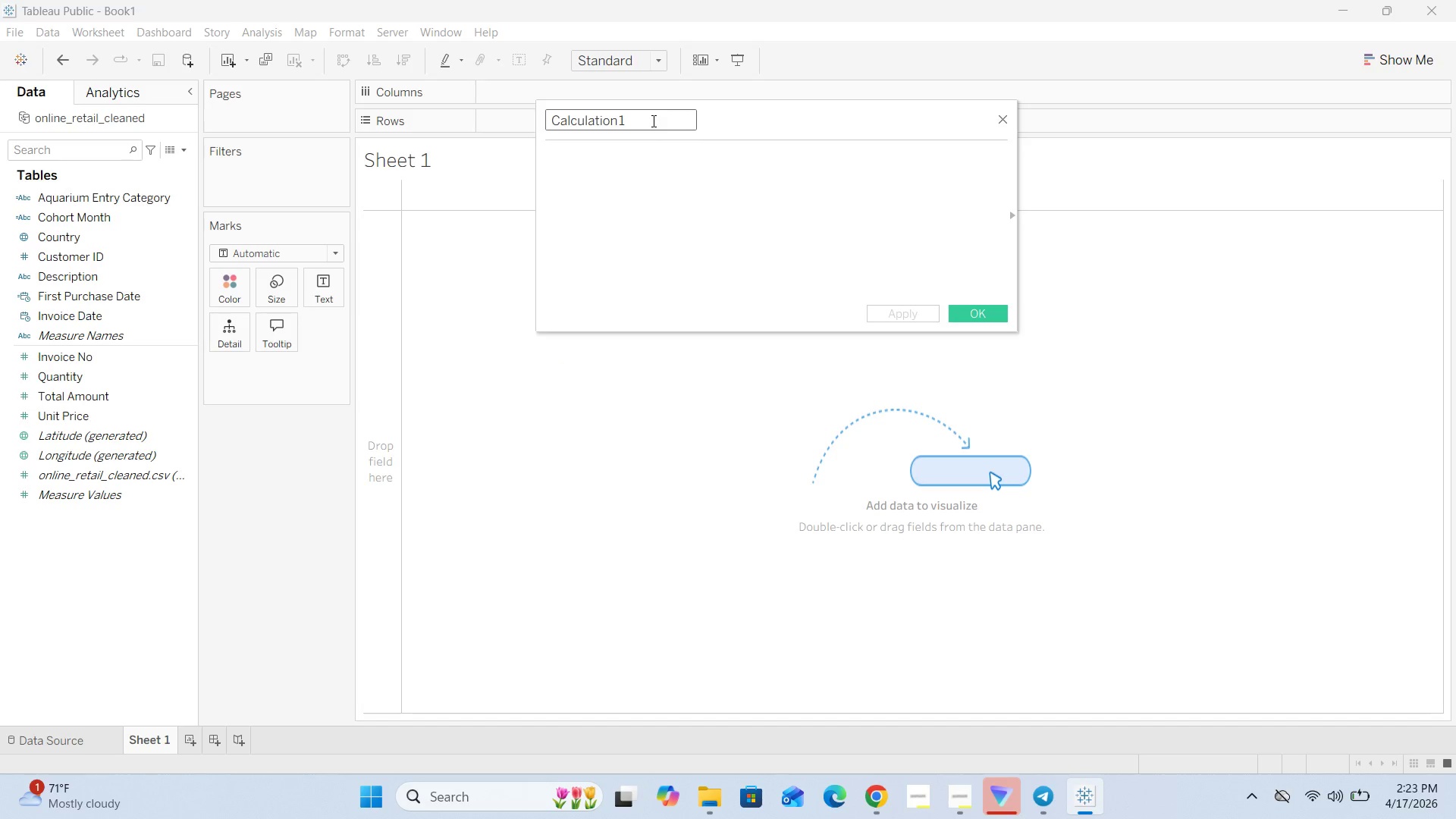 
hold_key(key=Backspace, duration=1.05)
 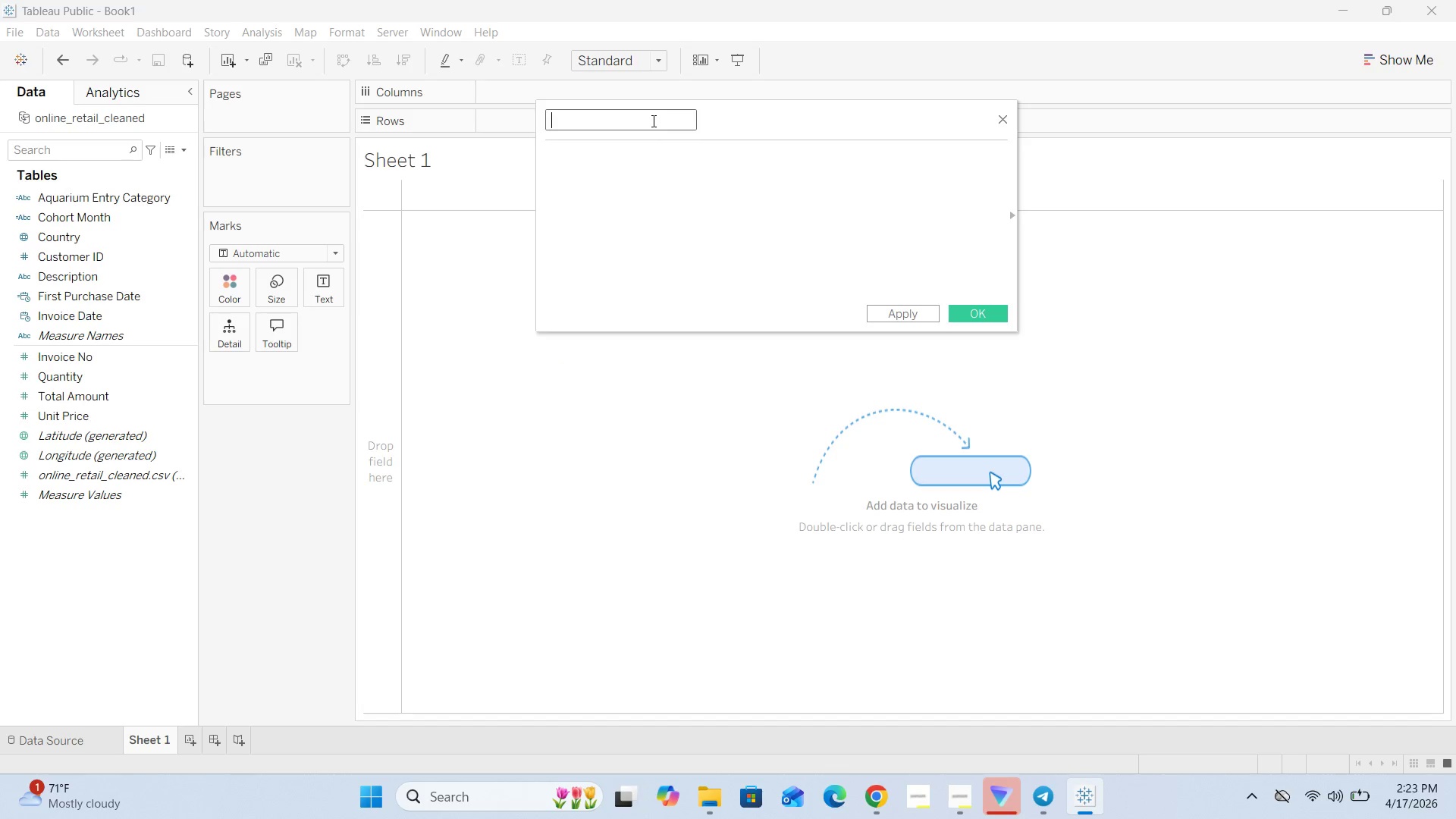 
type(Cohort Month Date)
 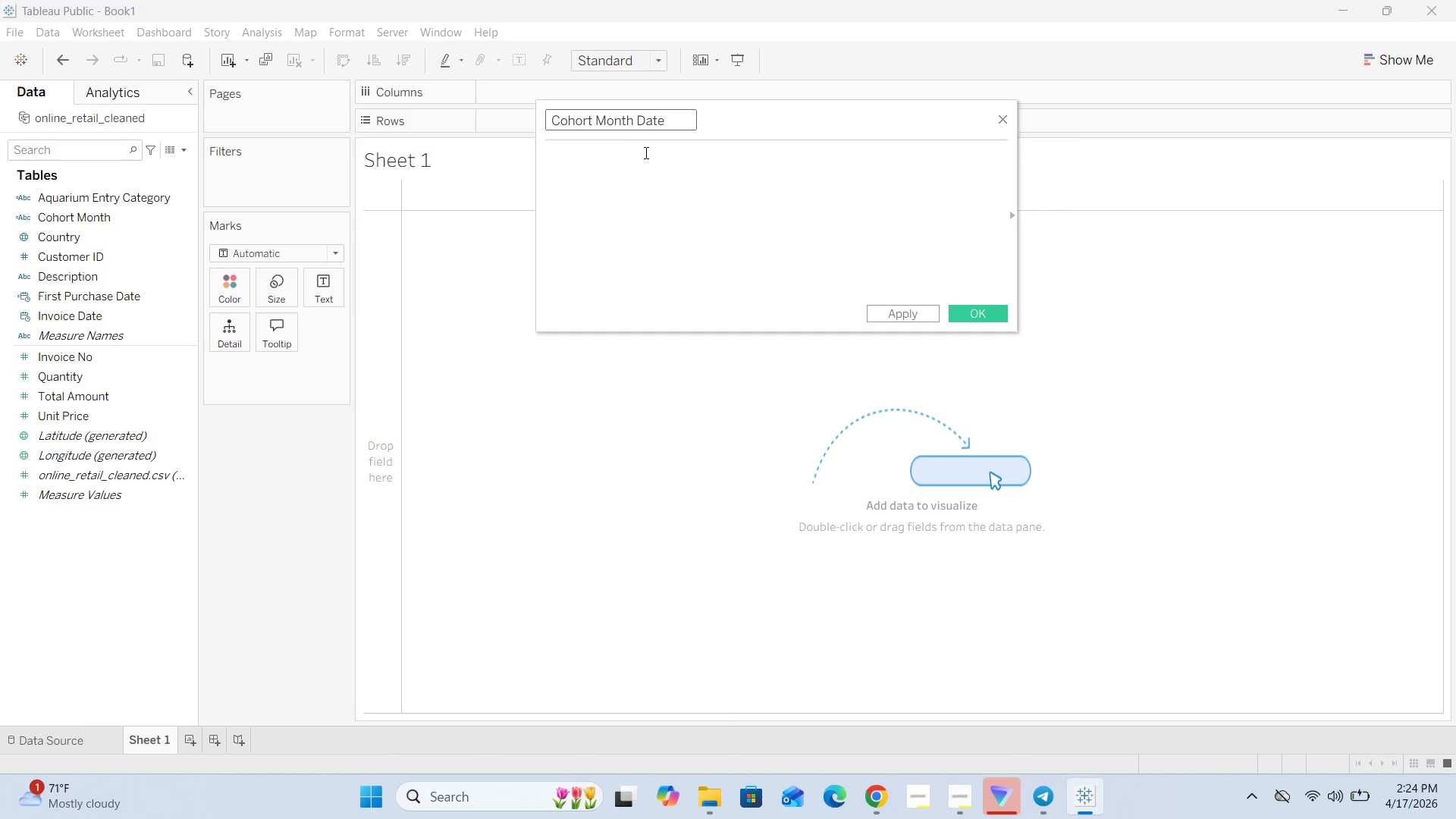 
left_click([643, 158])
 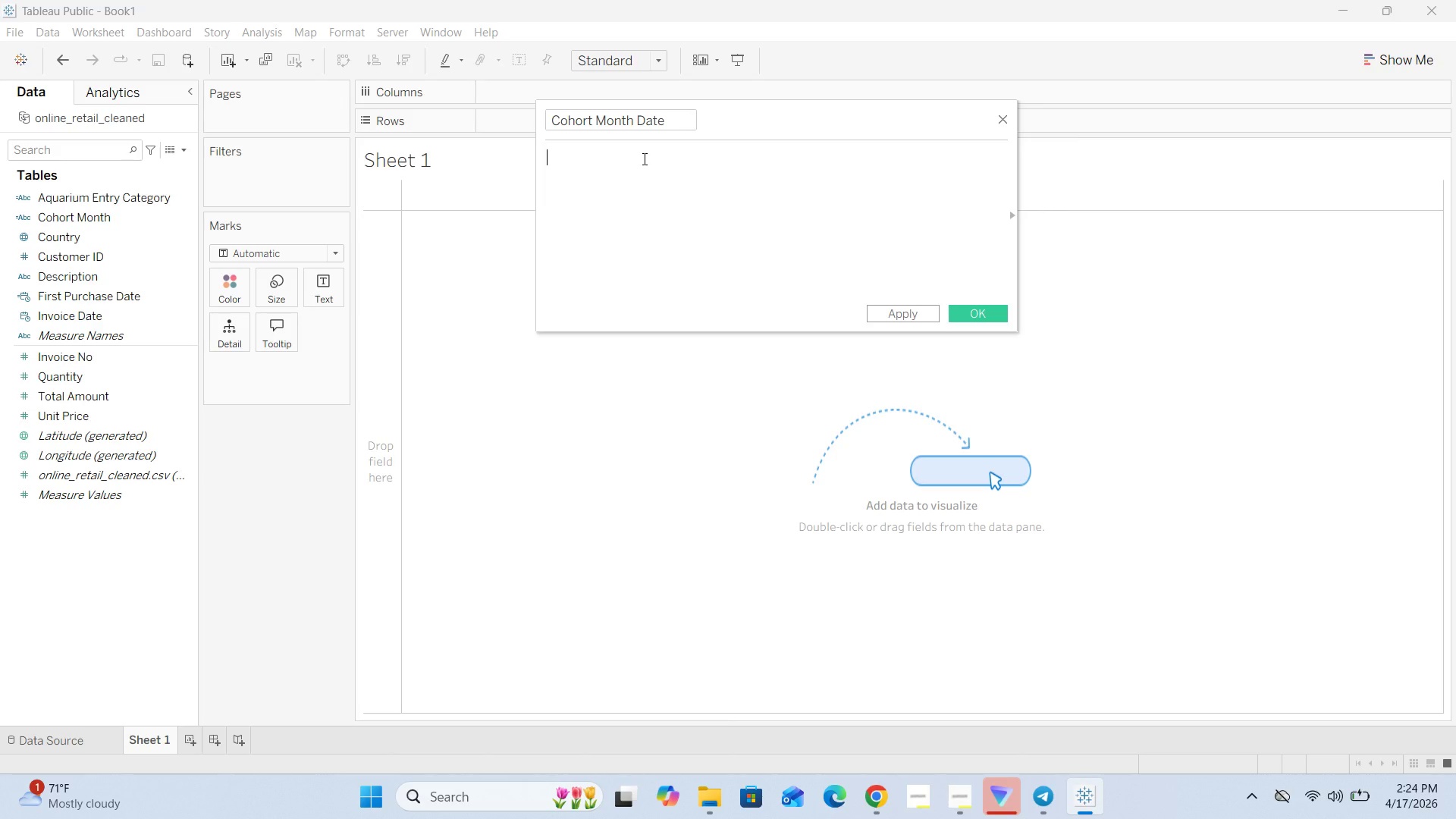 
left_click([635, 165])
 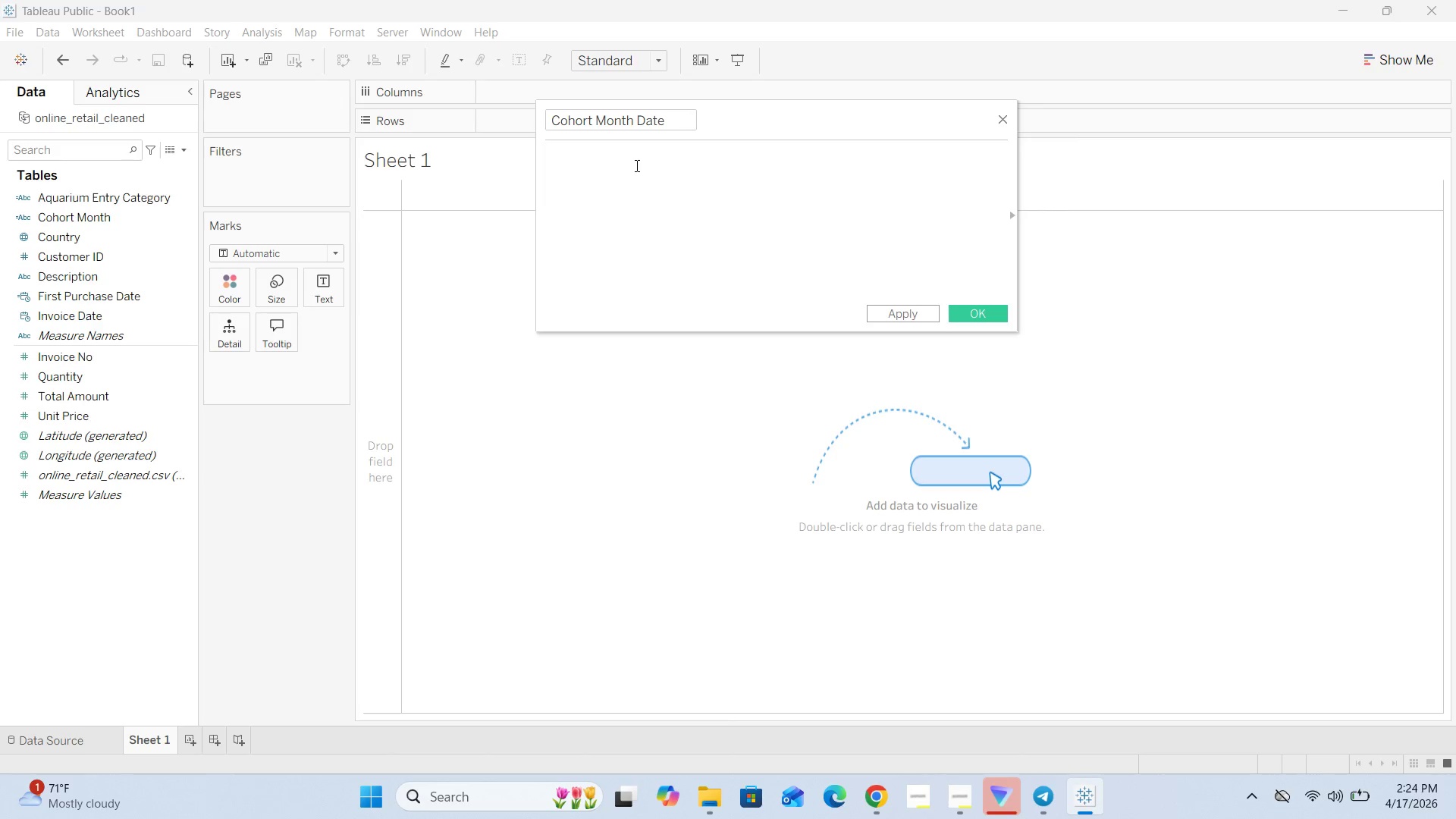 
key(BracketLeft)
 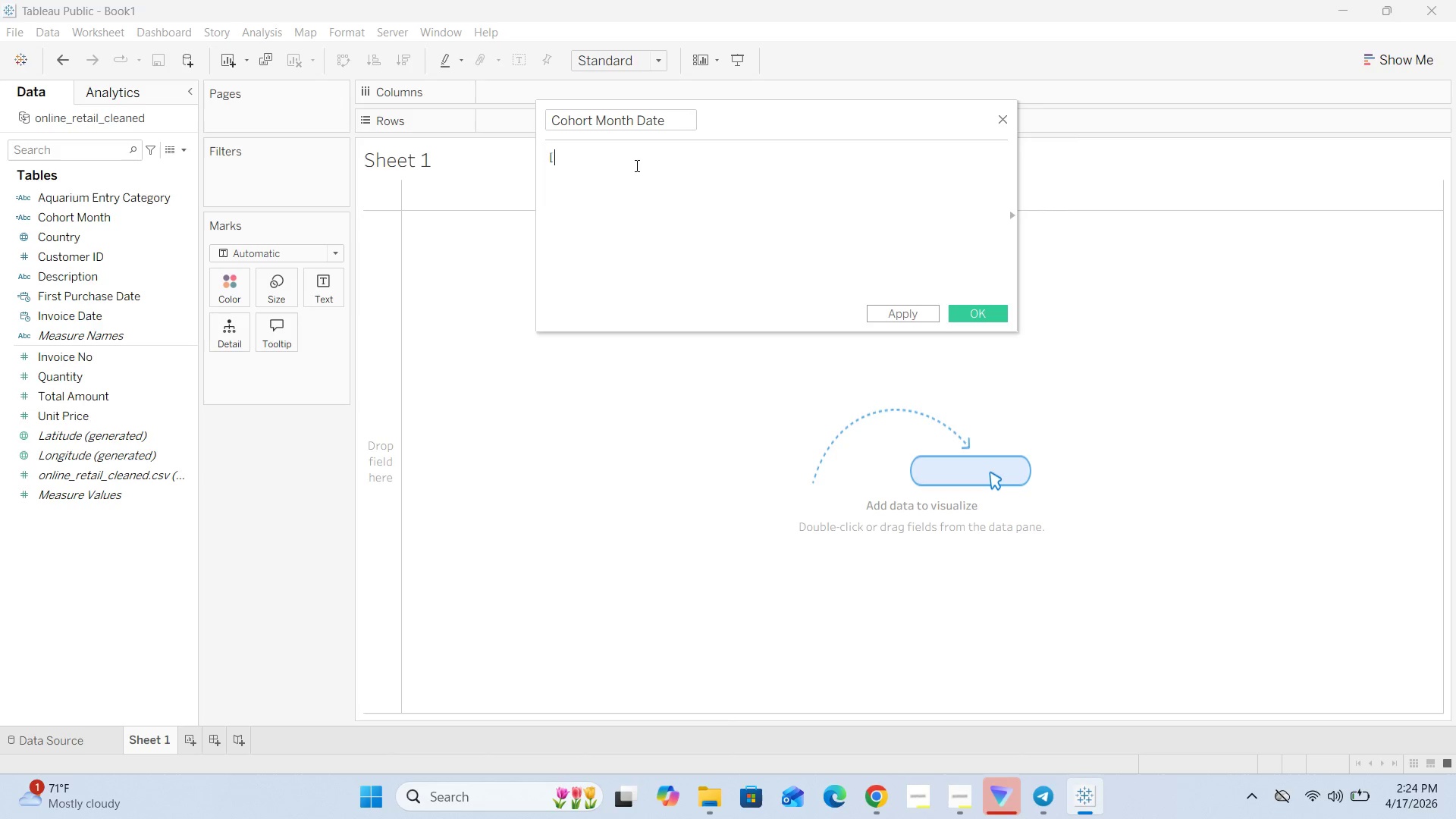 
key(BracketRight)
 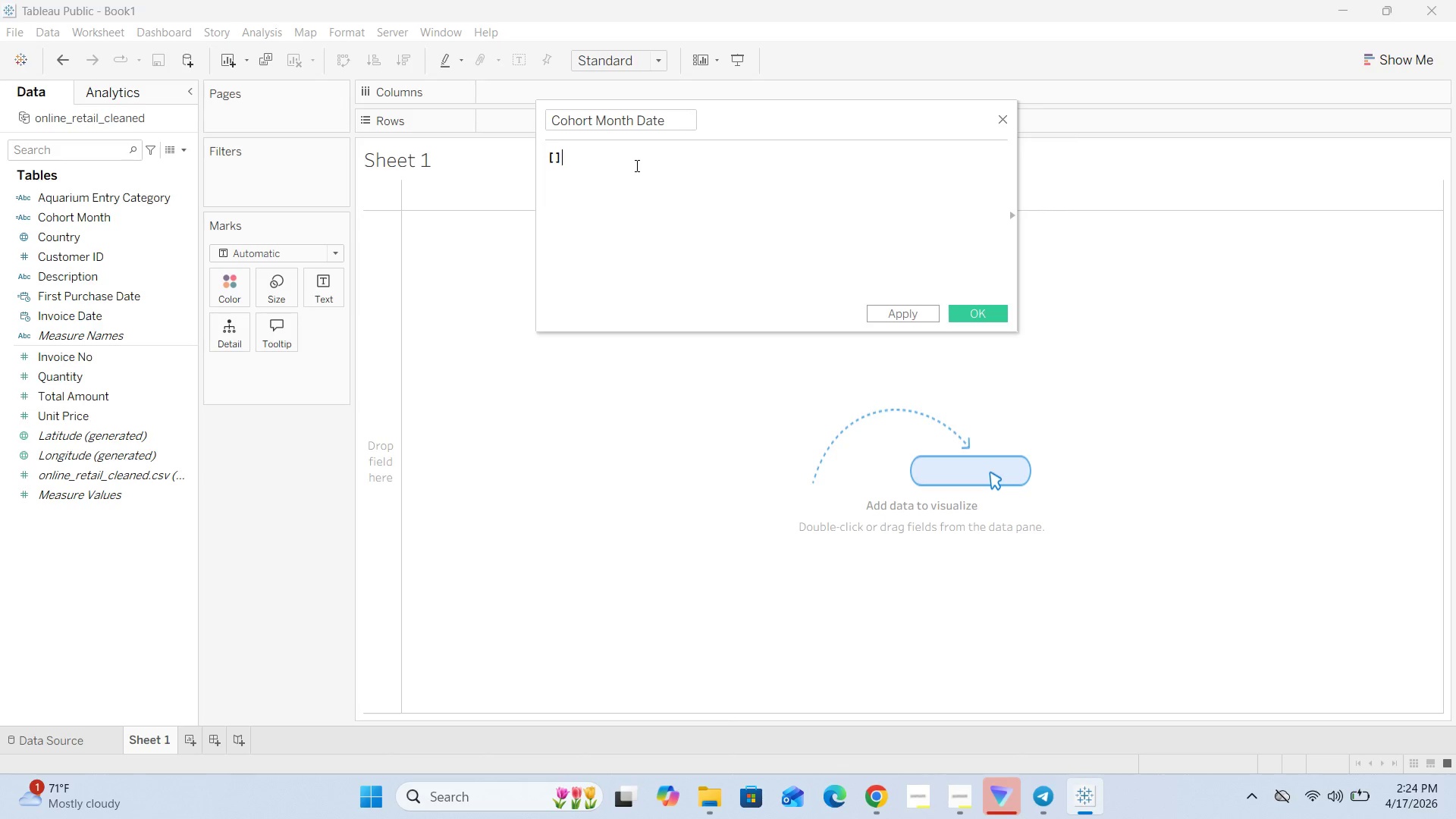 
key(ArrowLeft)
 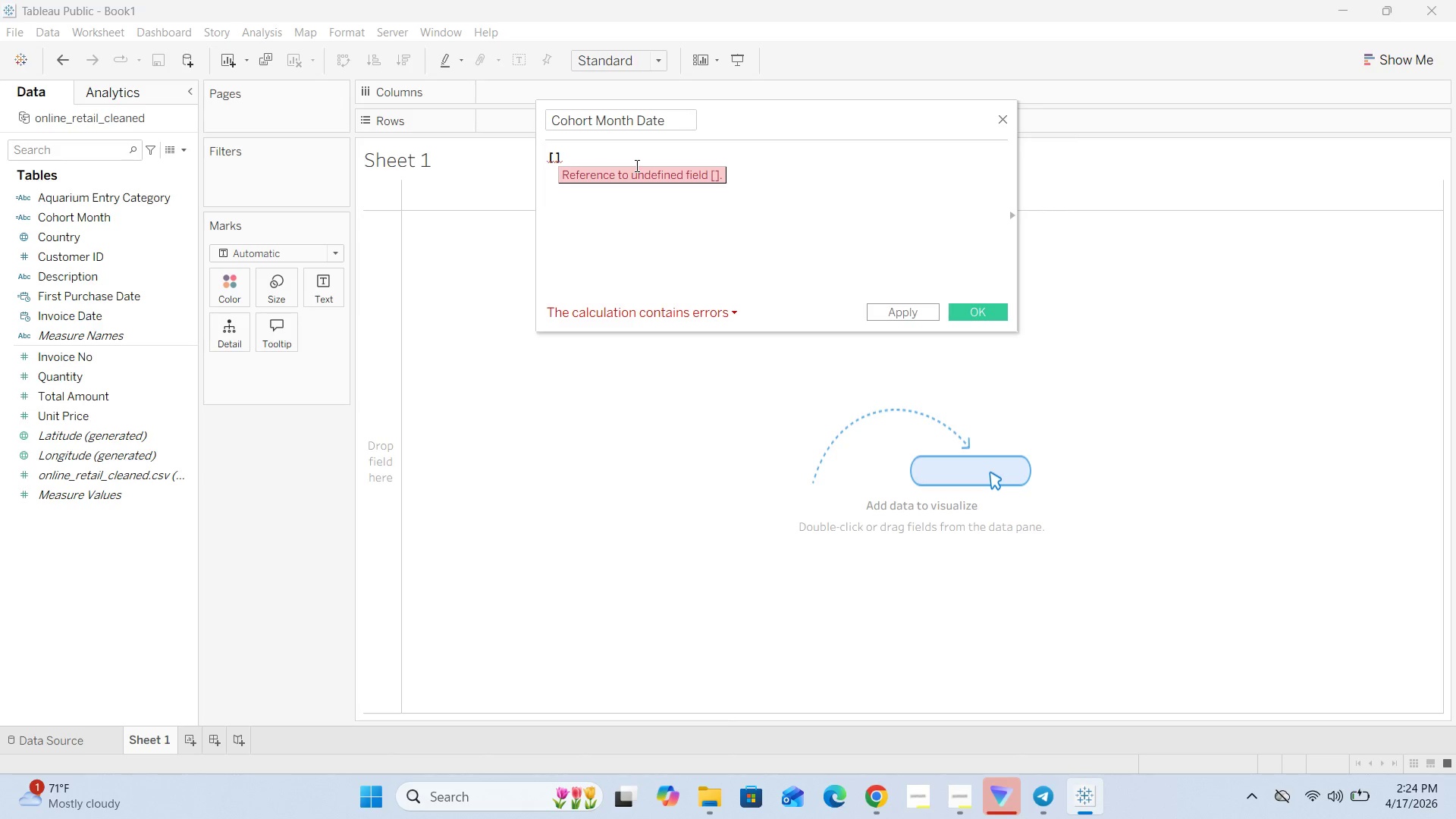 
type(Fits)
key(Backspace)
key(Backspace)
type(rst)
 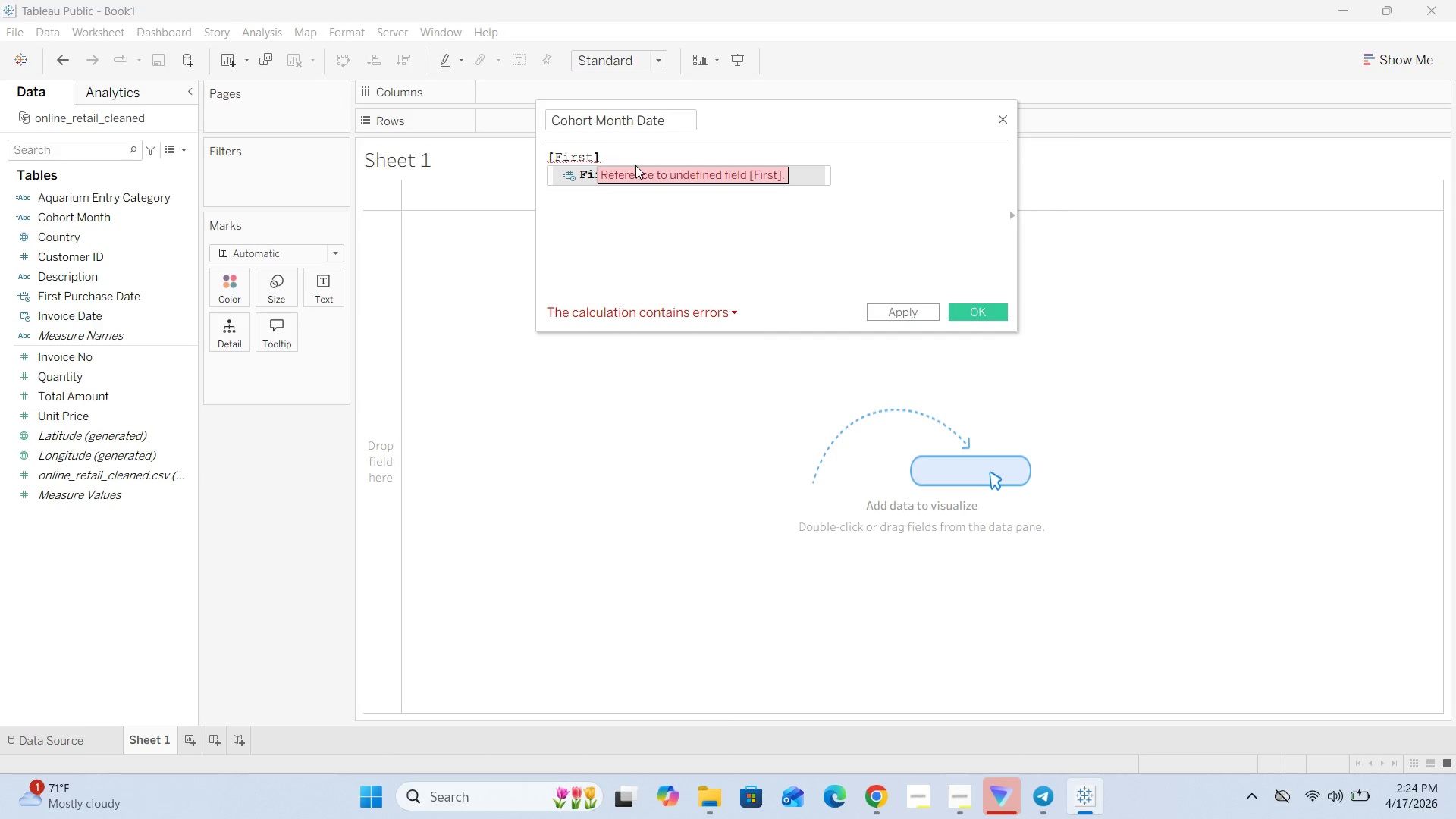 
wait(13.47)
 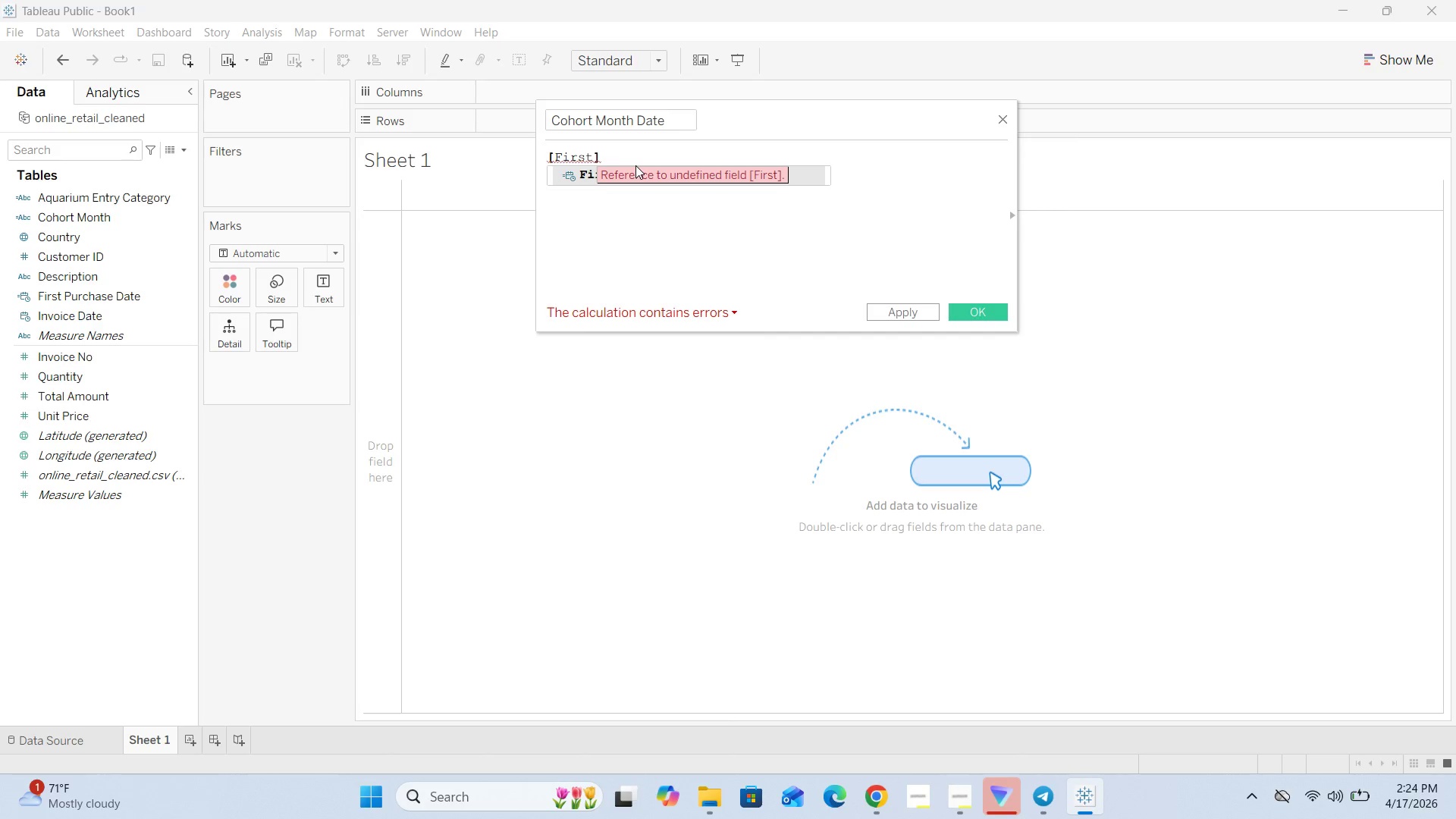 
left_click([817, 168])
 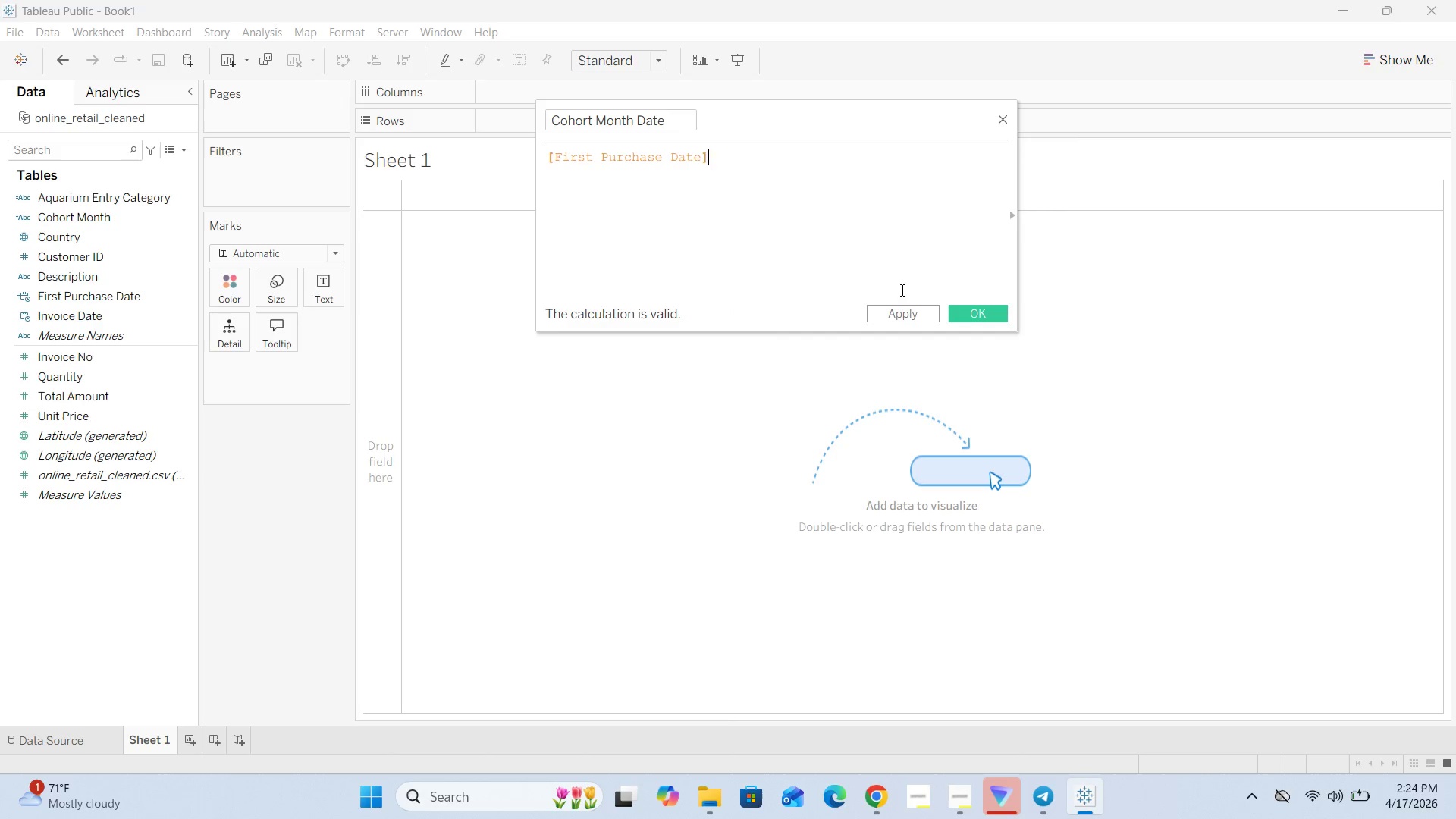 
left_click([967, 315])
 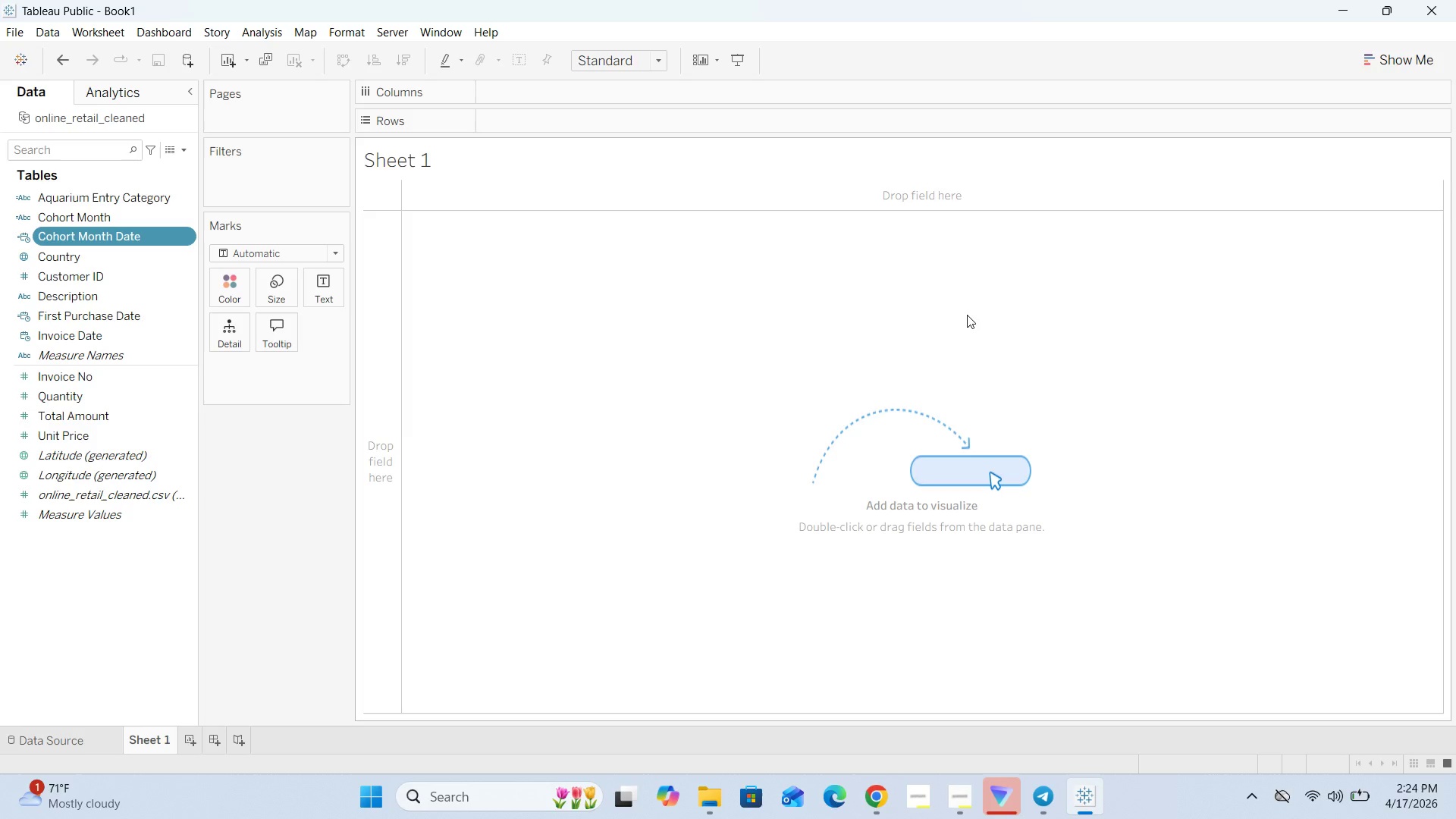 
wait(10.62)
 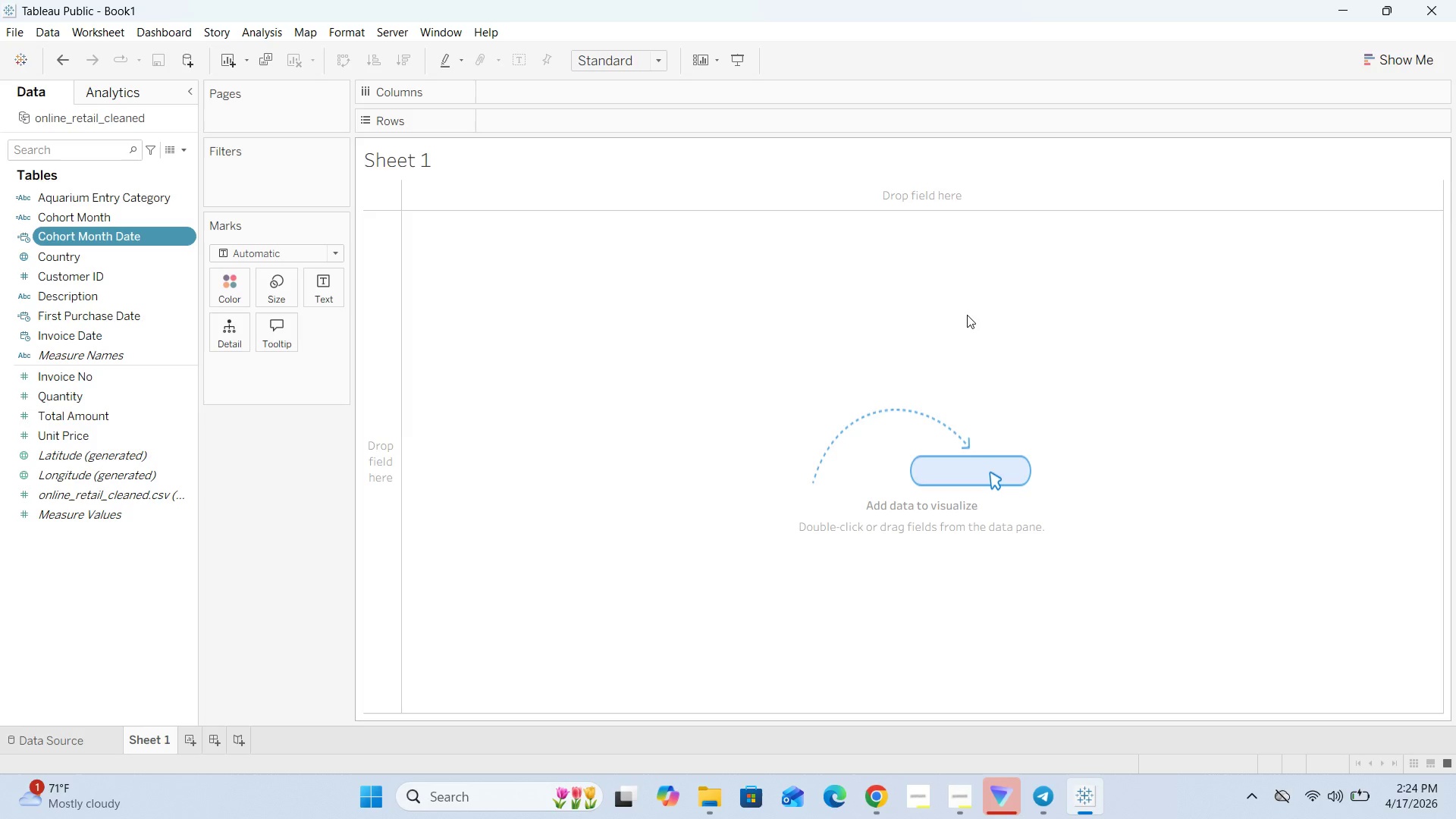 
left_click([966, 805])